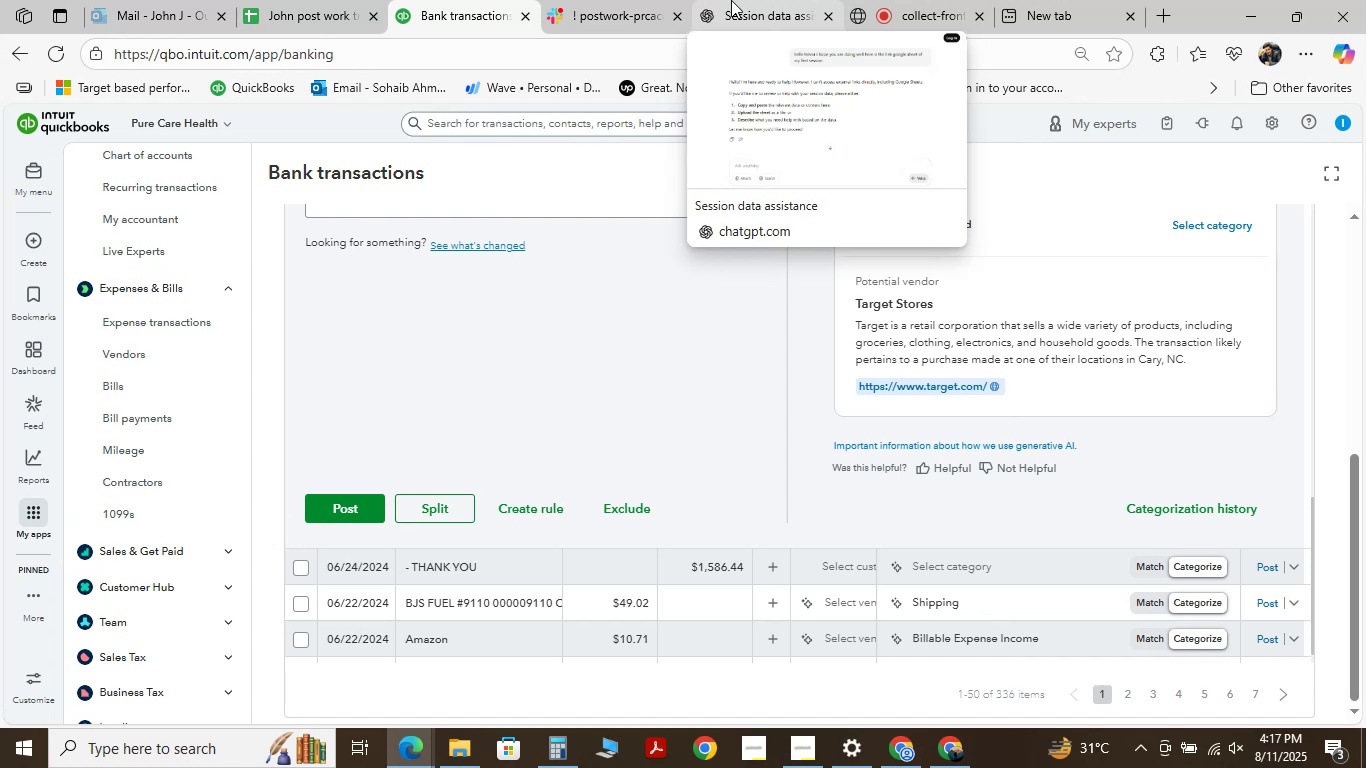 
mouse_move([699, 13])
 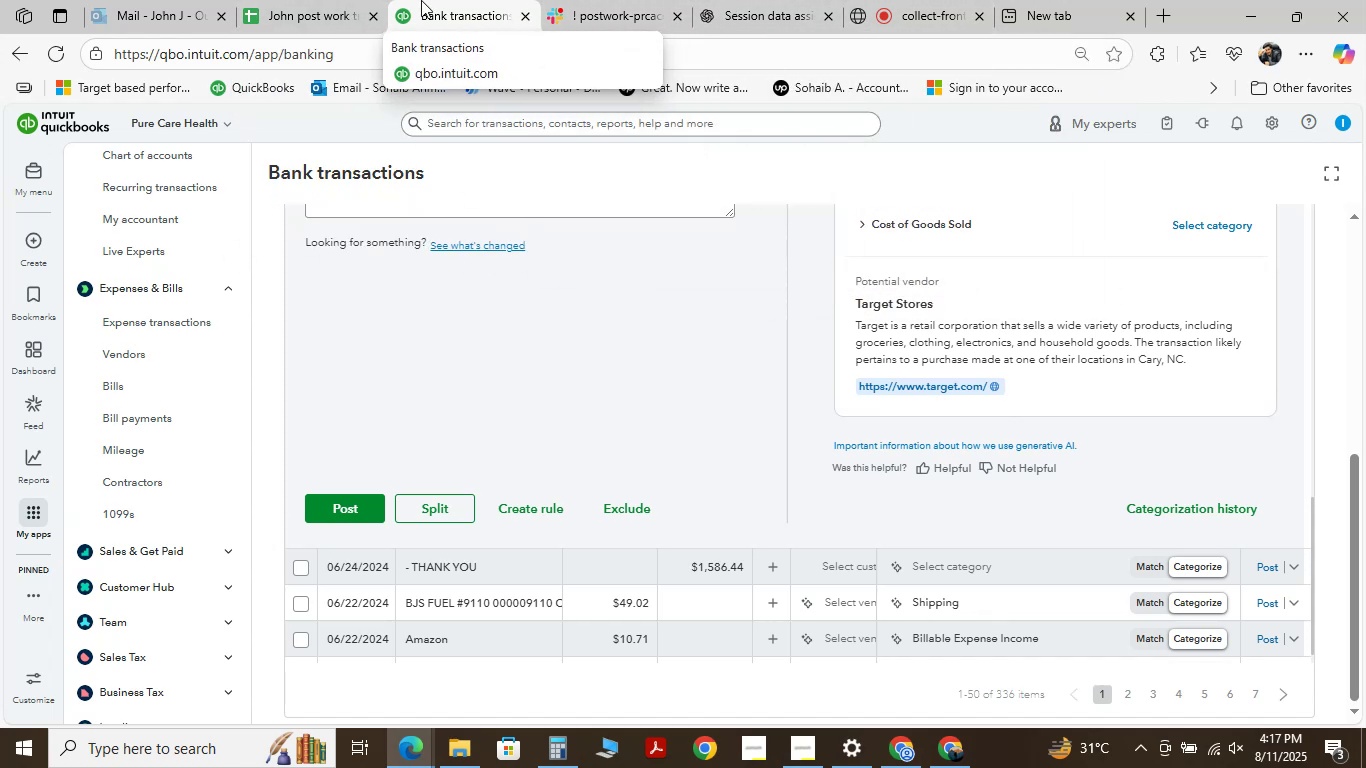 
scroll: coordinate [563, 454], scroll_direction: down, amount: 7.0
 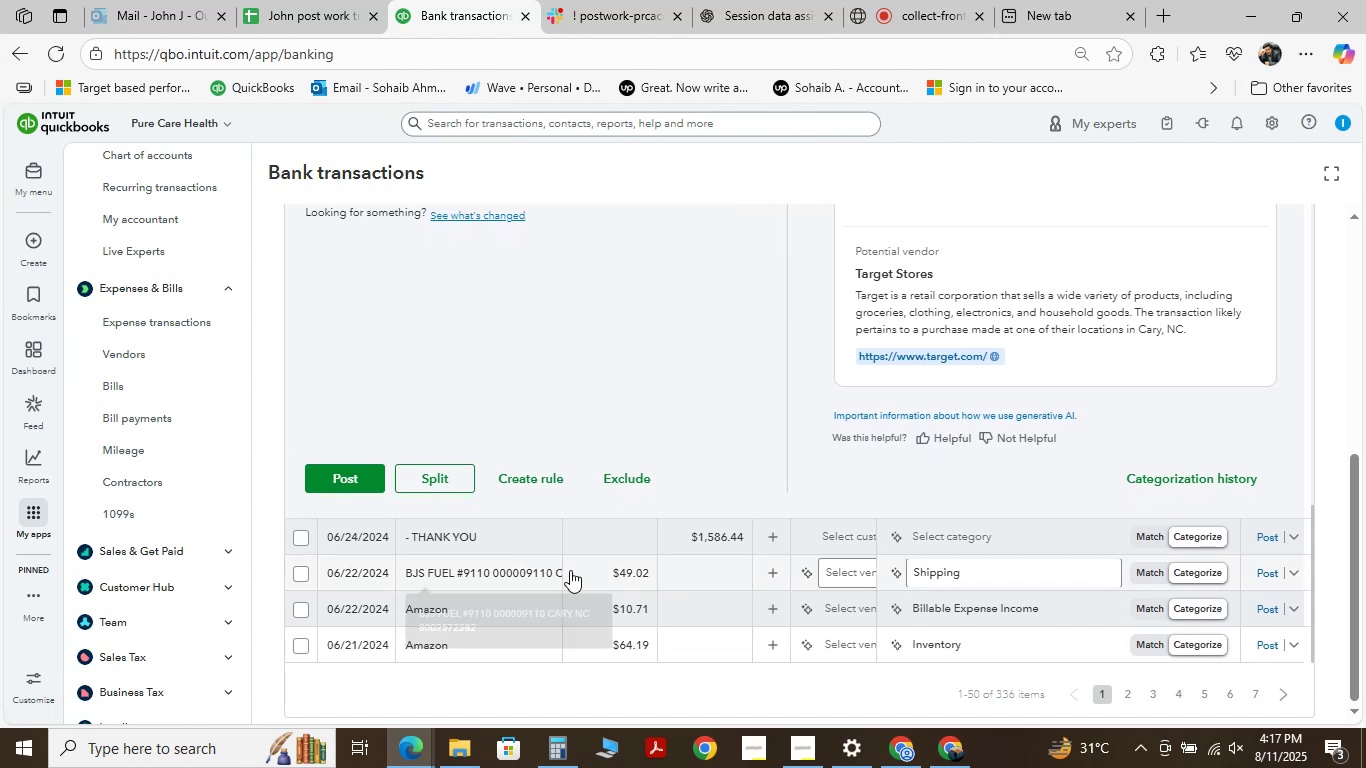 
mouse_move([432, 607])
 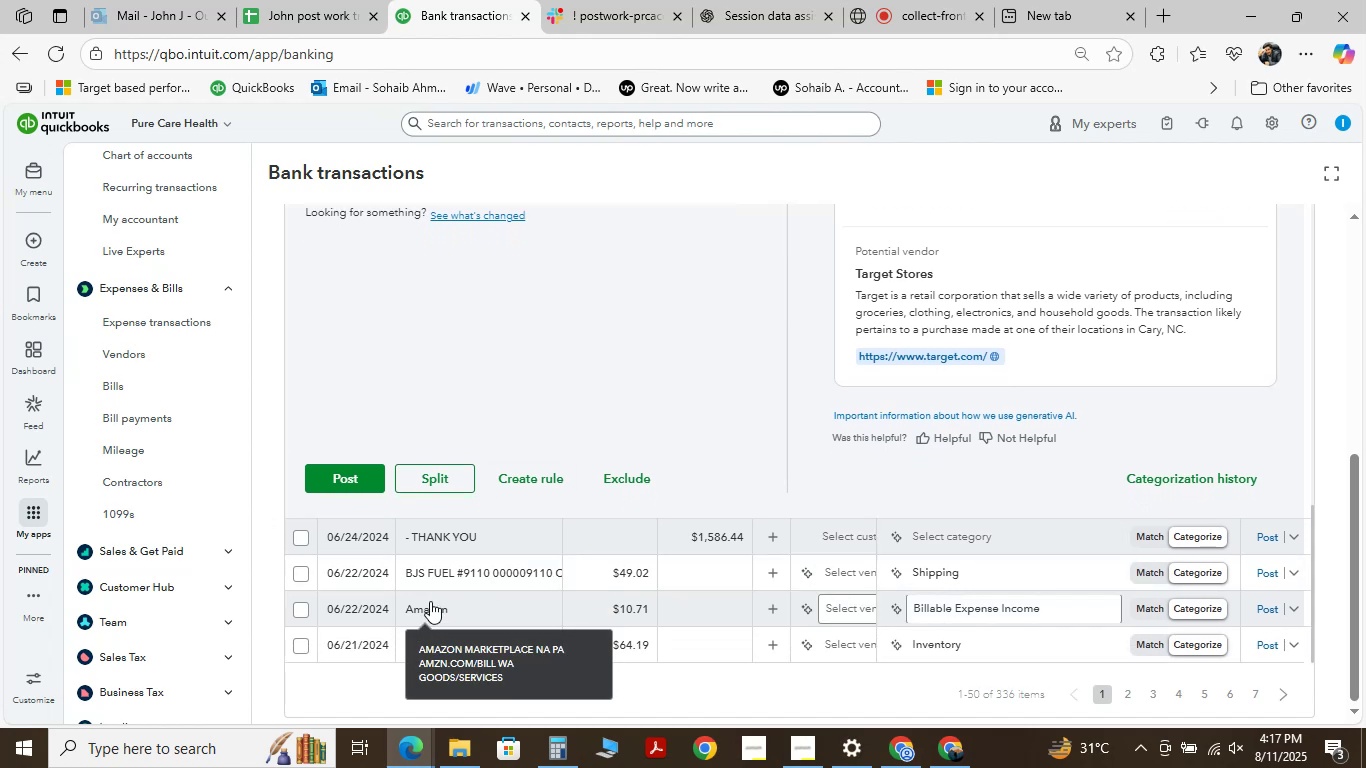 
left_click([430, 601])
 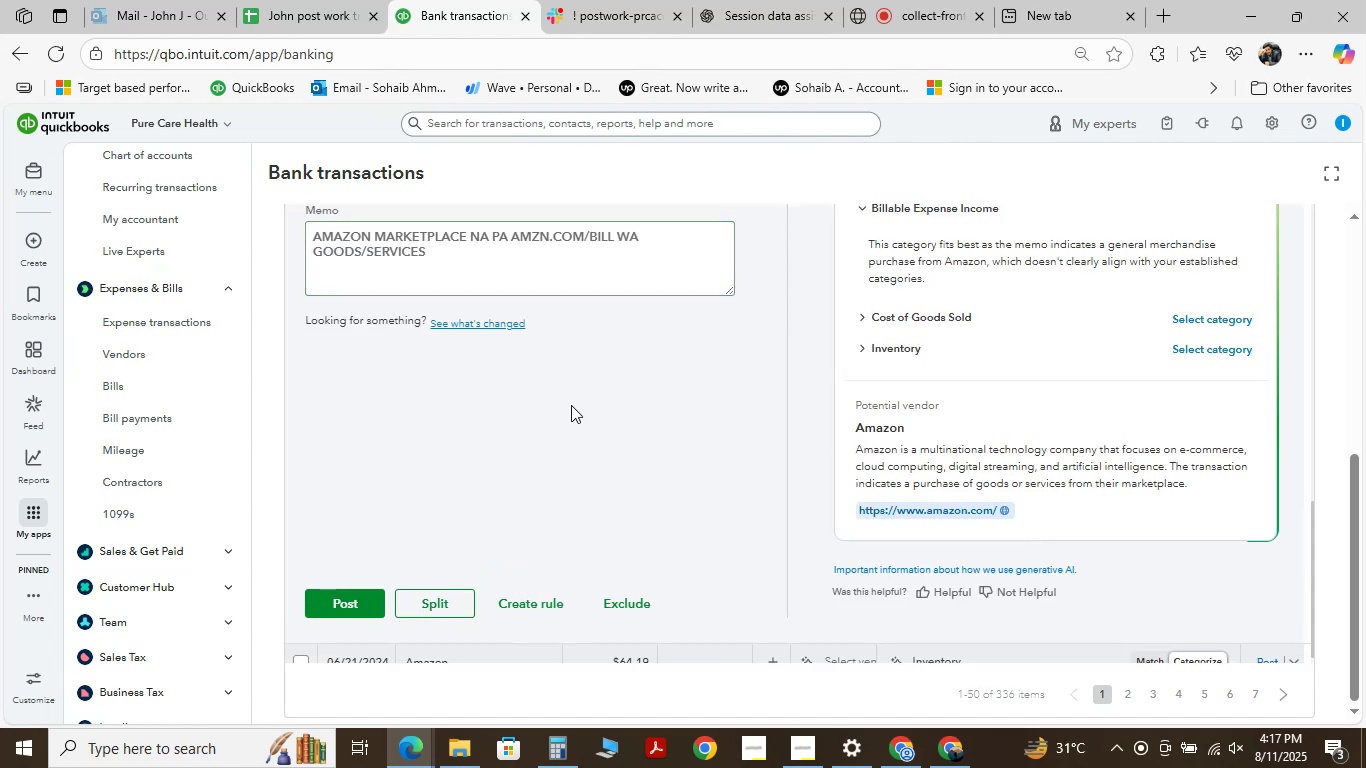 
scroll: coordinate [520, 487], scroll_direction: up, amount: 2.0
 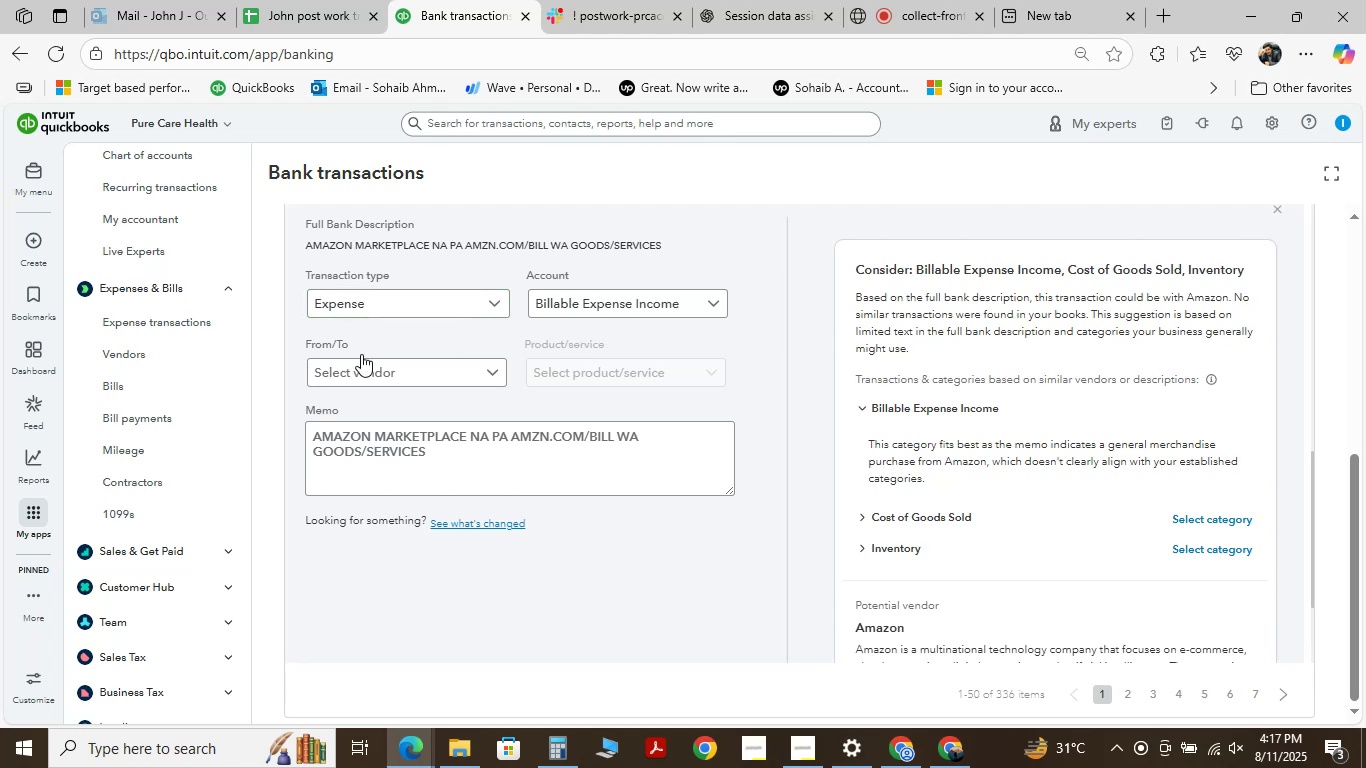 
left_click([400, 380])
 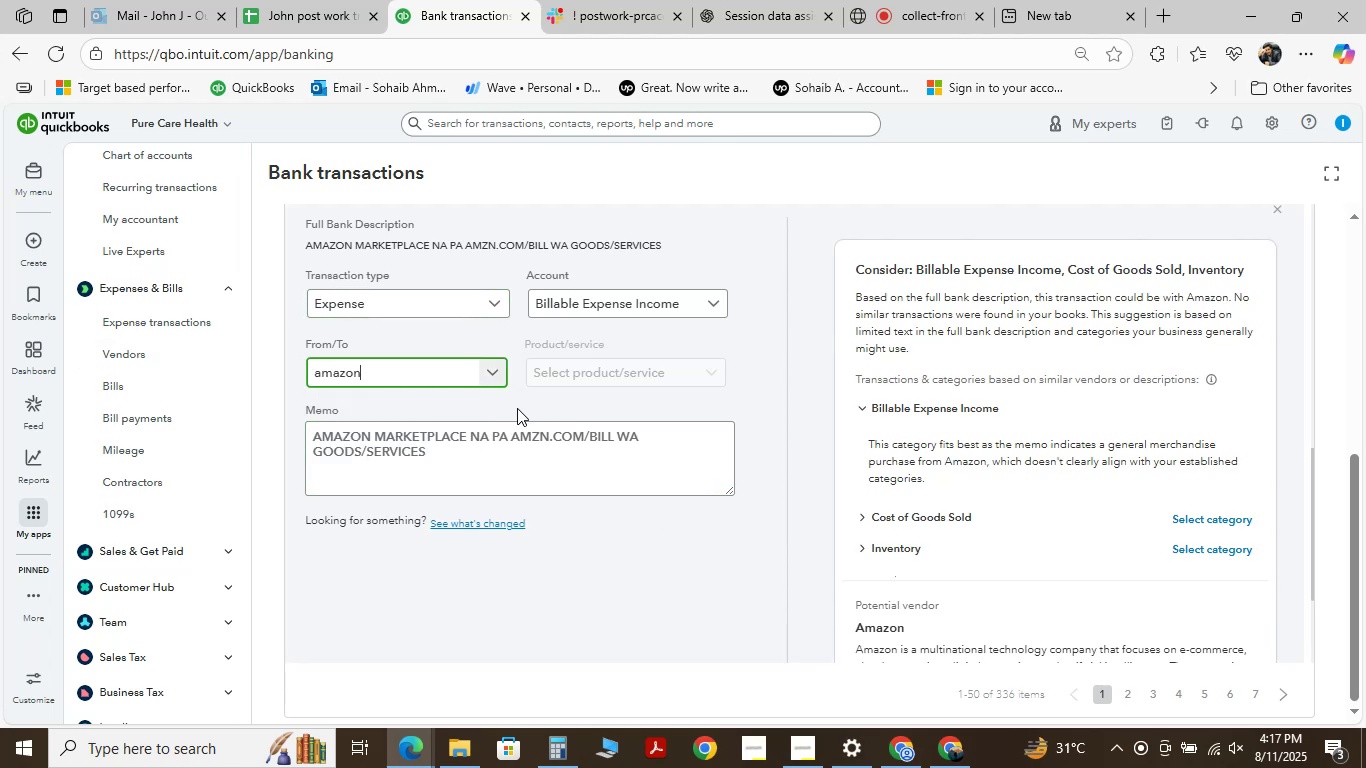 
wait(5.72)
 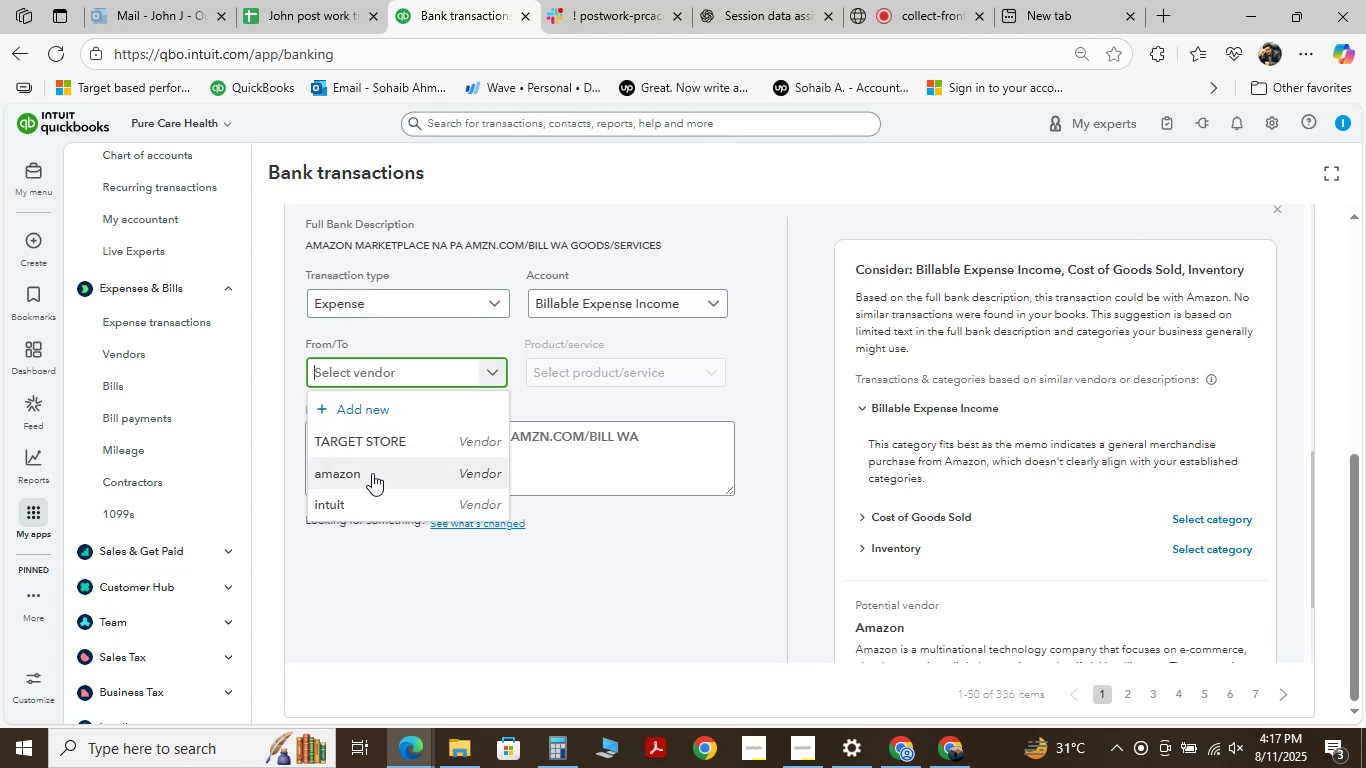 
left_click([546, 297])
 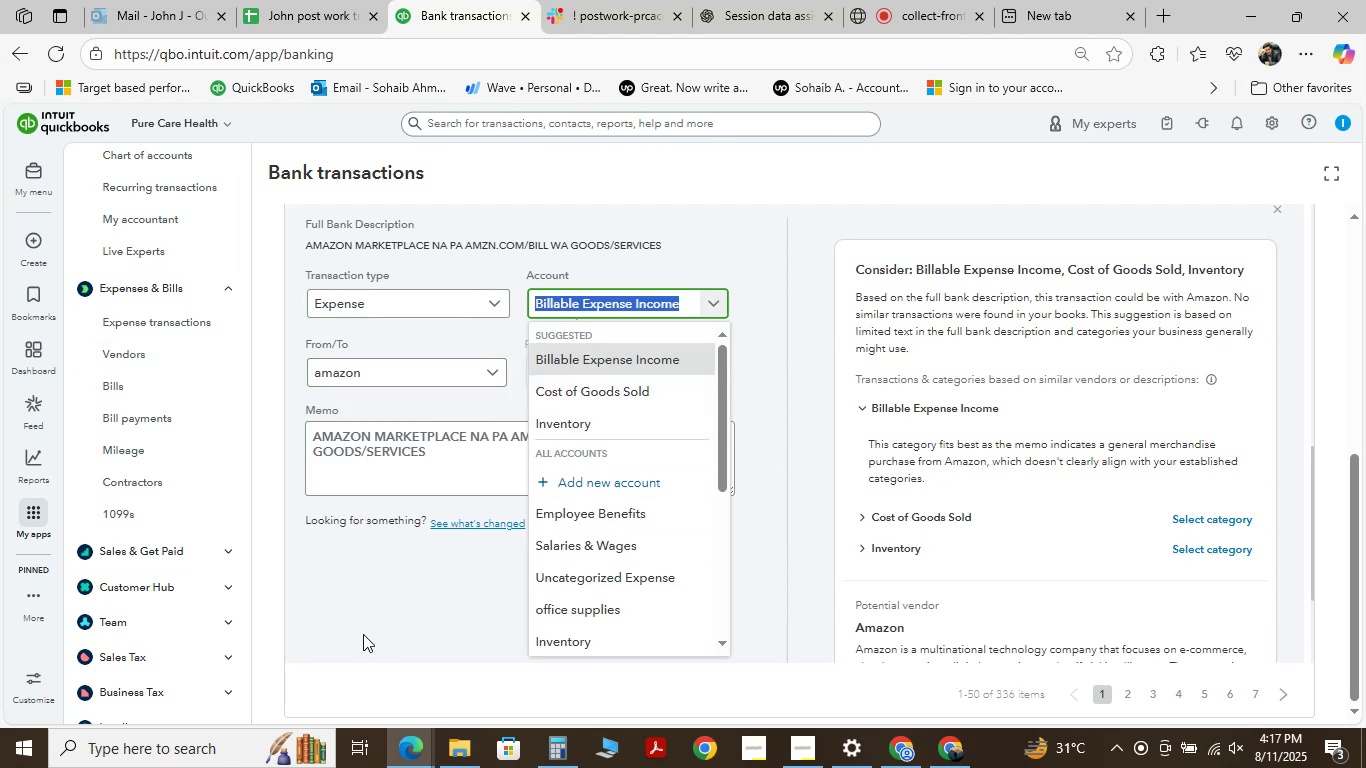 
left_click([553, 612])
 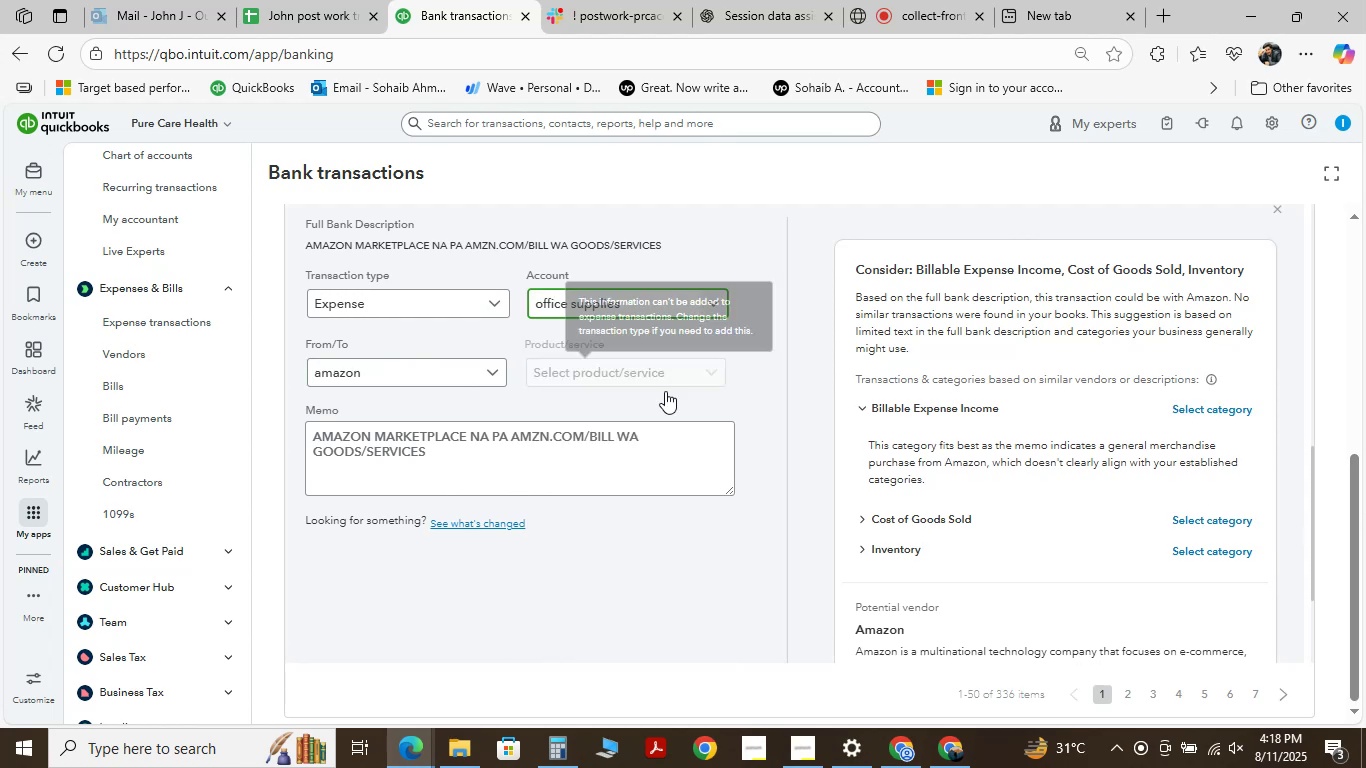 
scroll: coordinate [664, 390], scroll_direction: down, amount: 3.0
 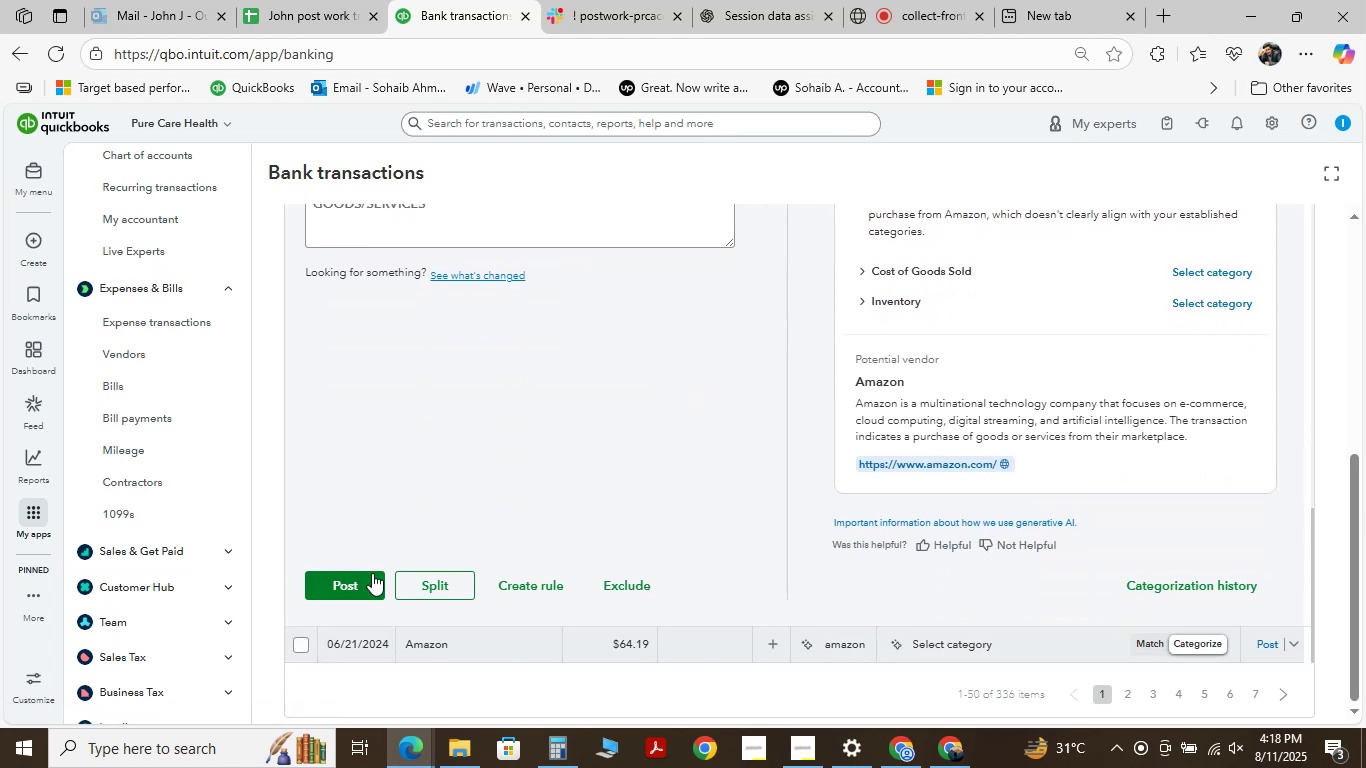 
left_click([353, 581])
 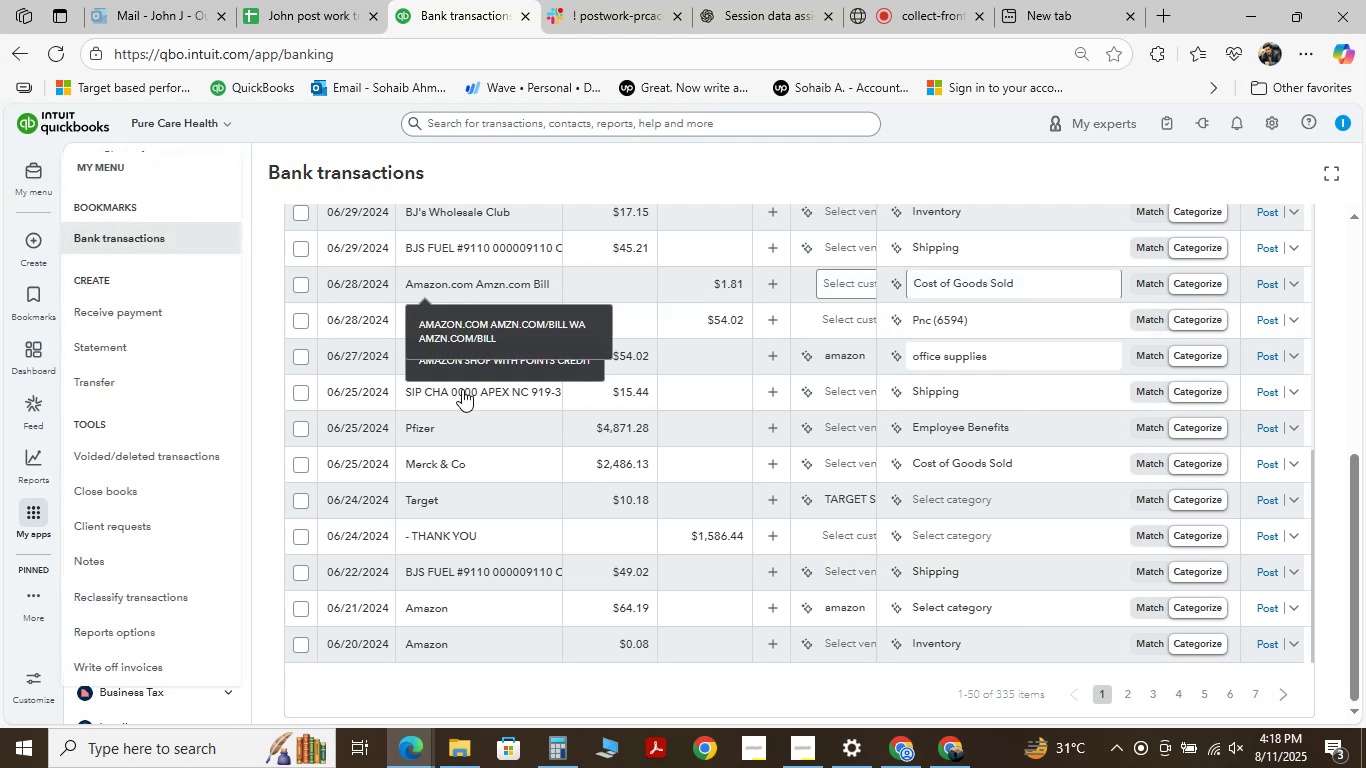 
wait(23.76)
 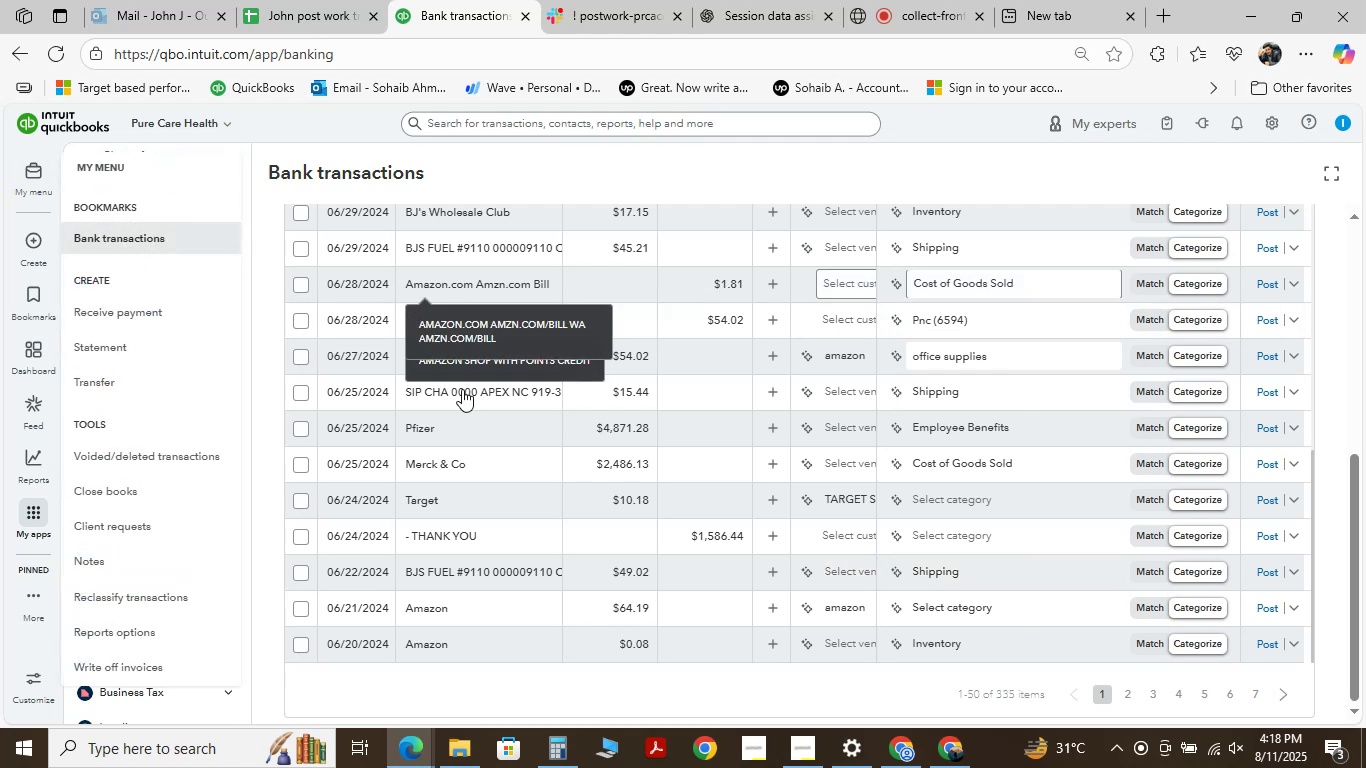 
scroll: coordinate [690, 447], scroll_direction: down, amount: 1.0
 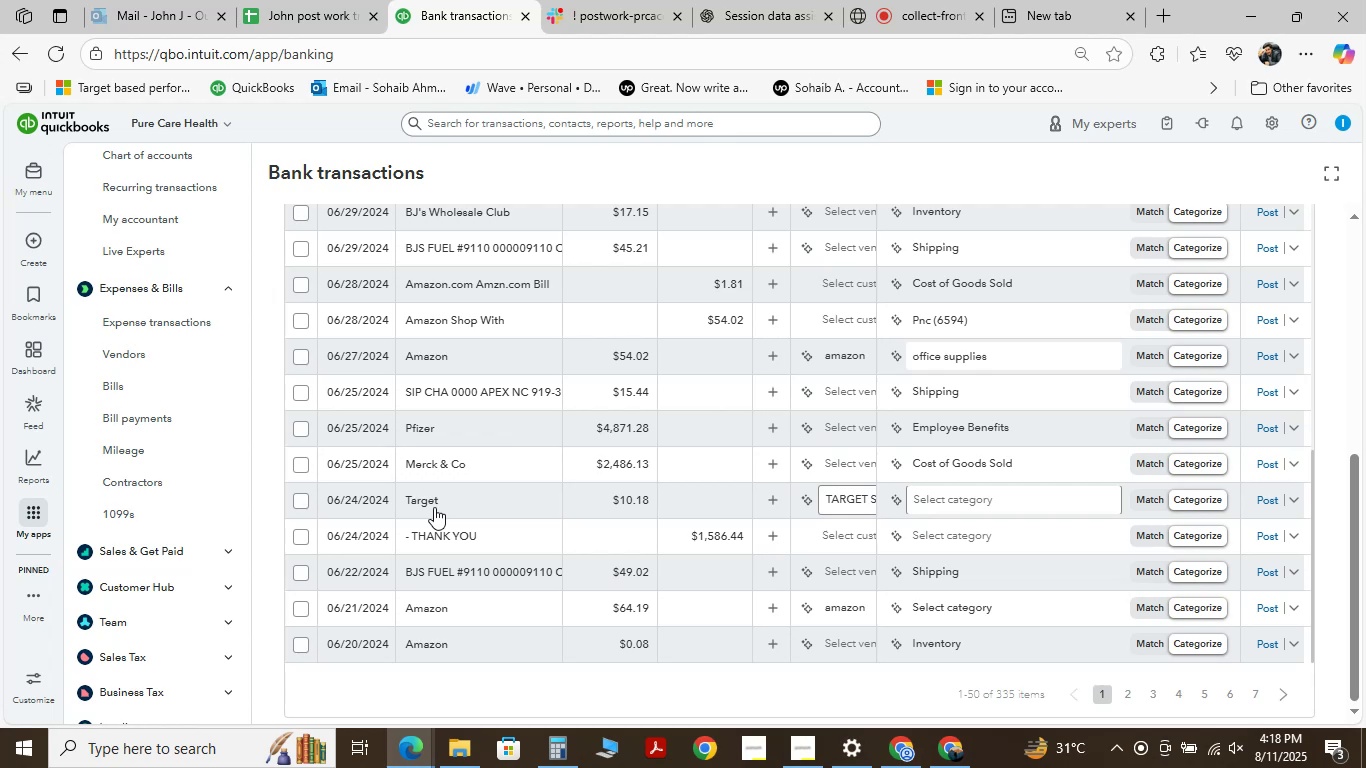 
left_click([434, 499])
 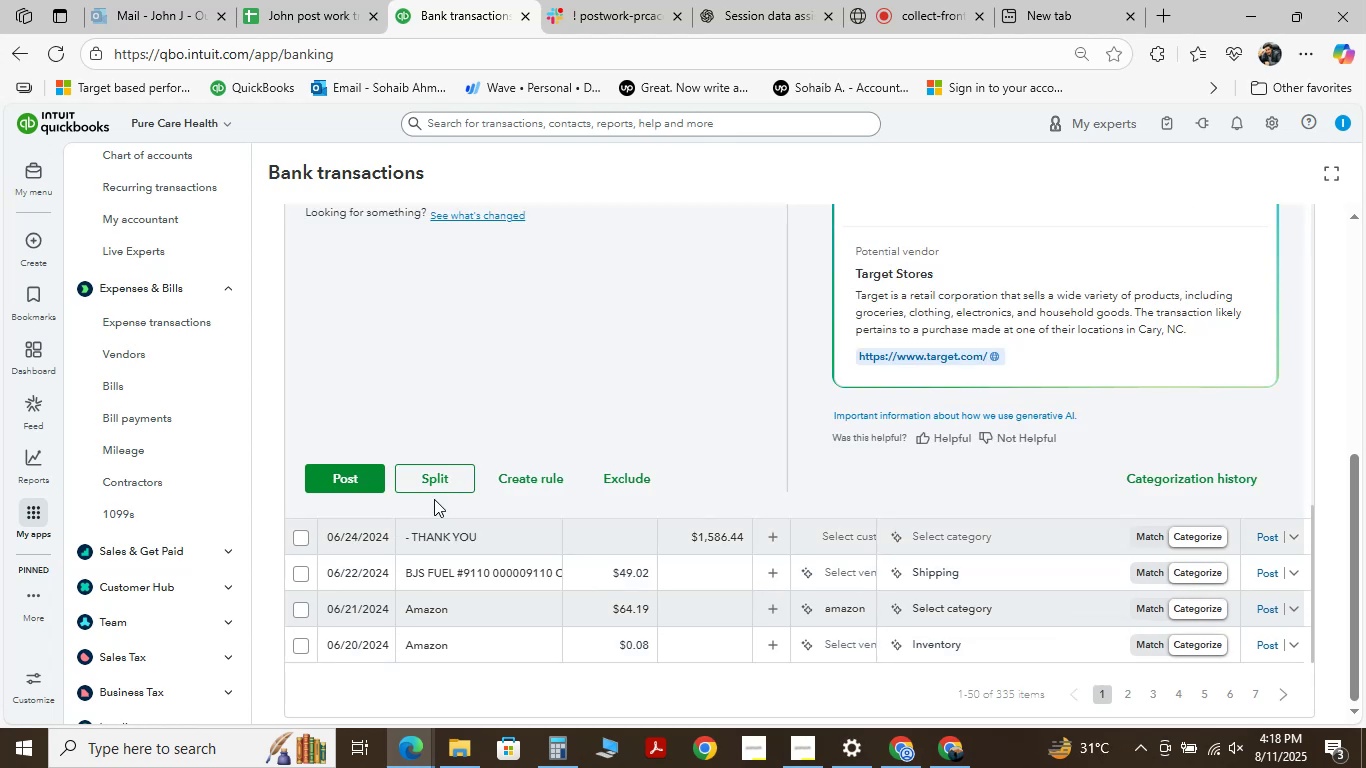 
scroll: coordinate [477, 362], scroll_direction: up, amount: 3.0
 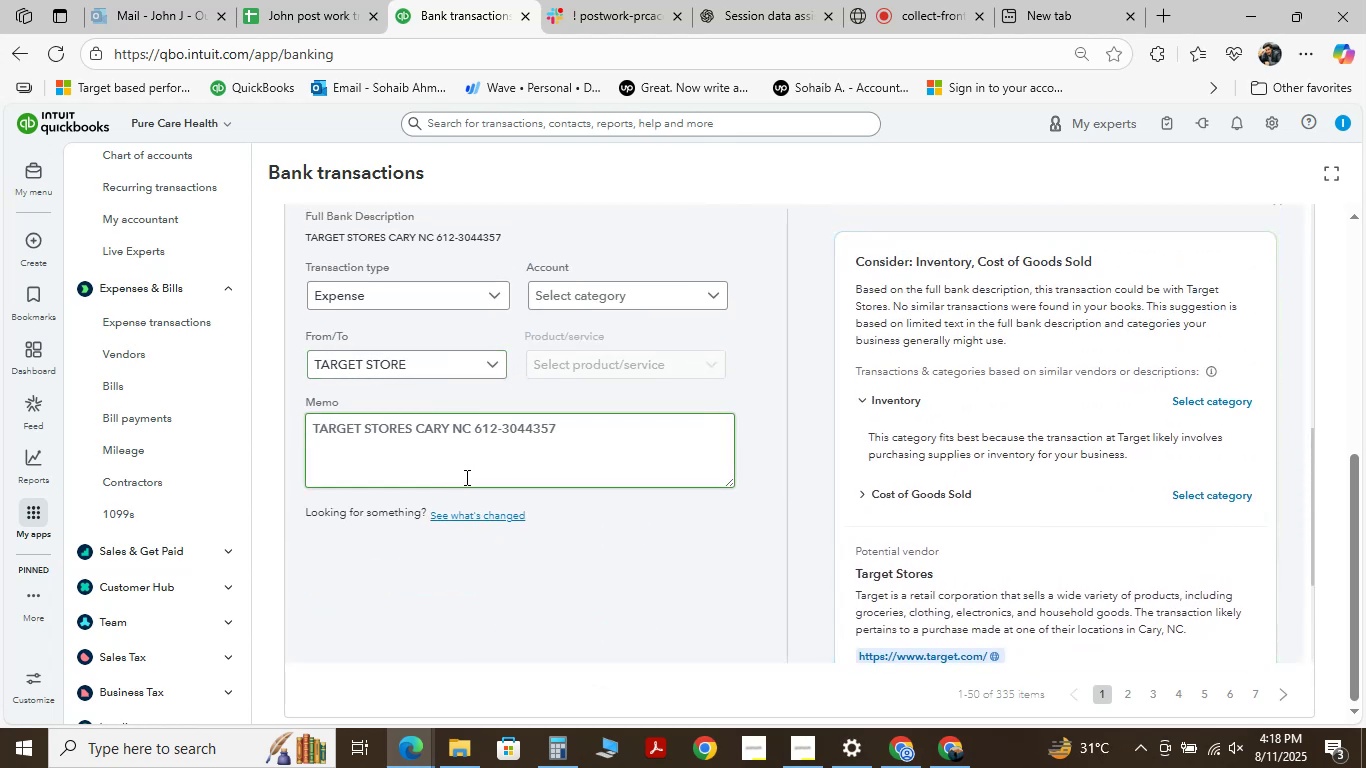 
wait(10.73)
 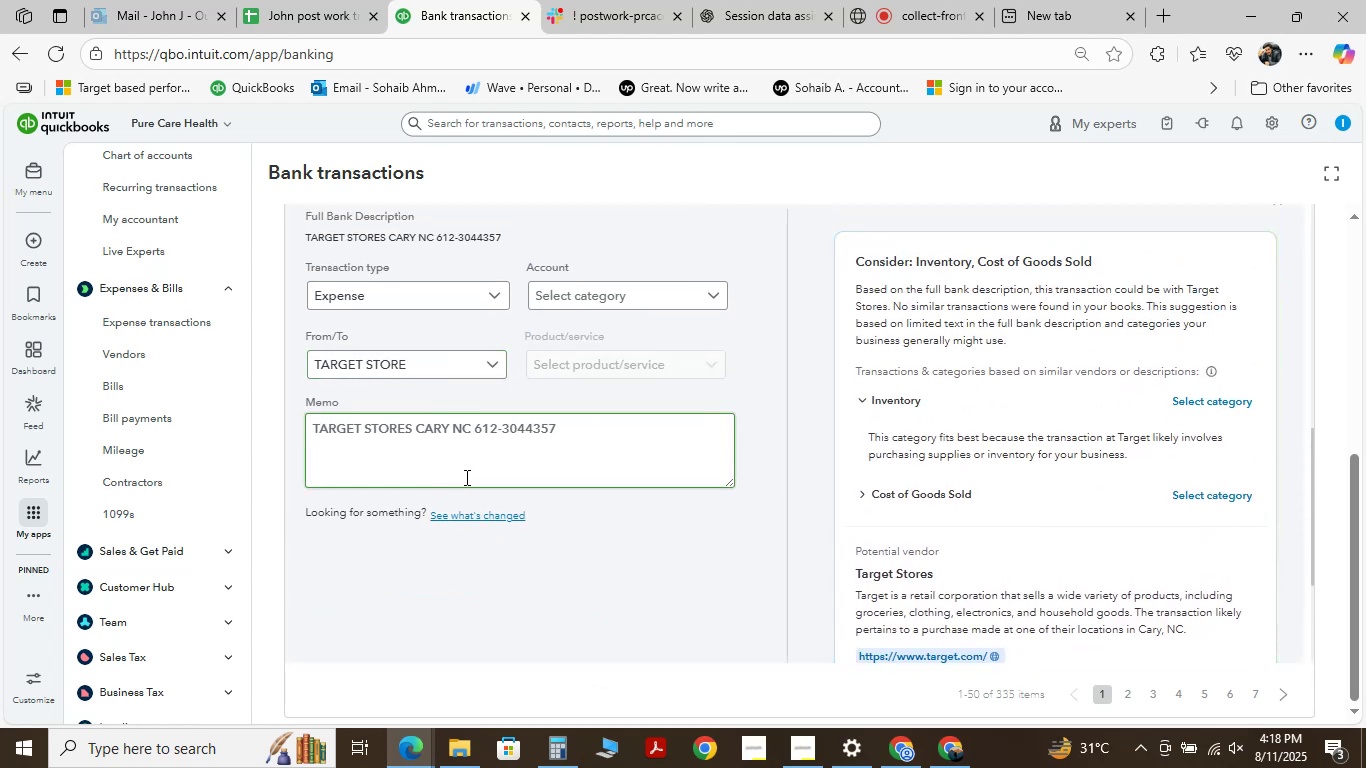 
left_click([556, 292])
 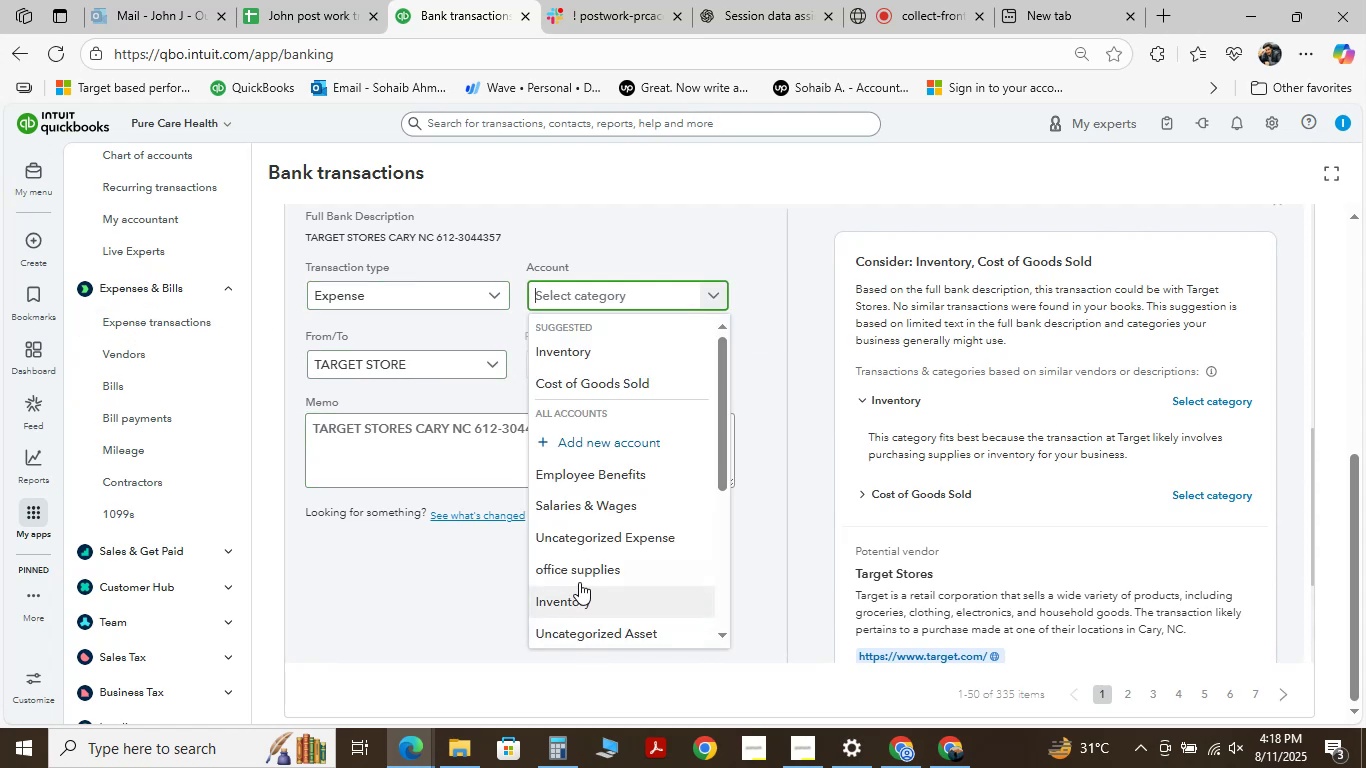 
left_click([578, 573])
 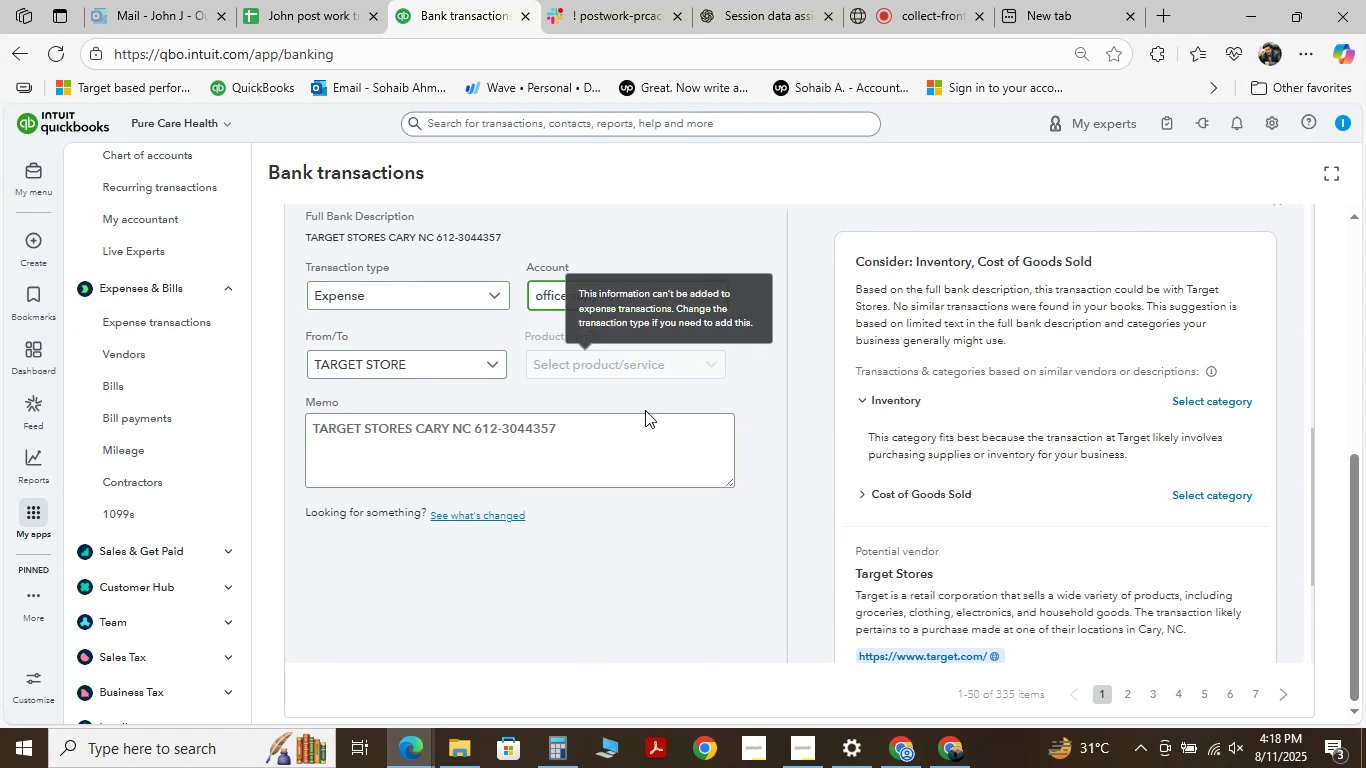 
scroll: coordinate [640, 499], scroll_direction: down, amount: 3.0
 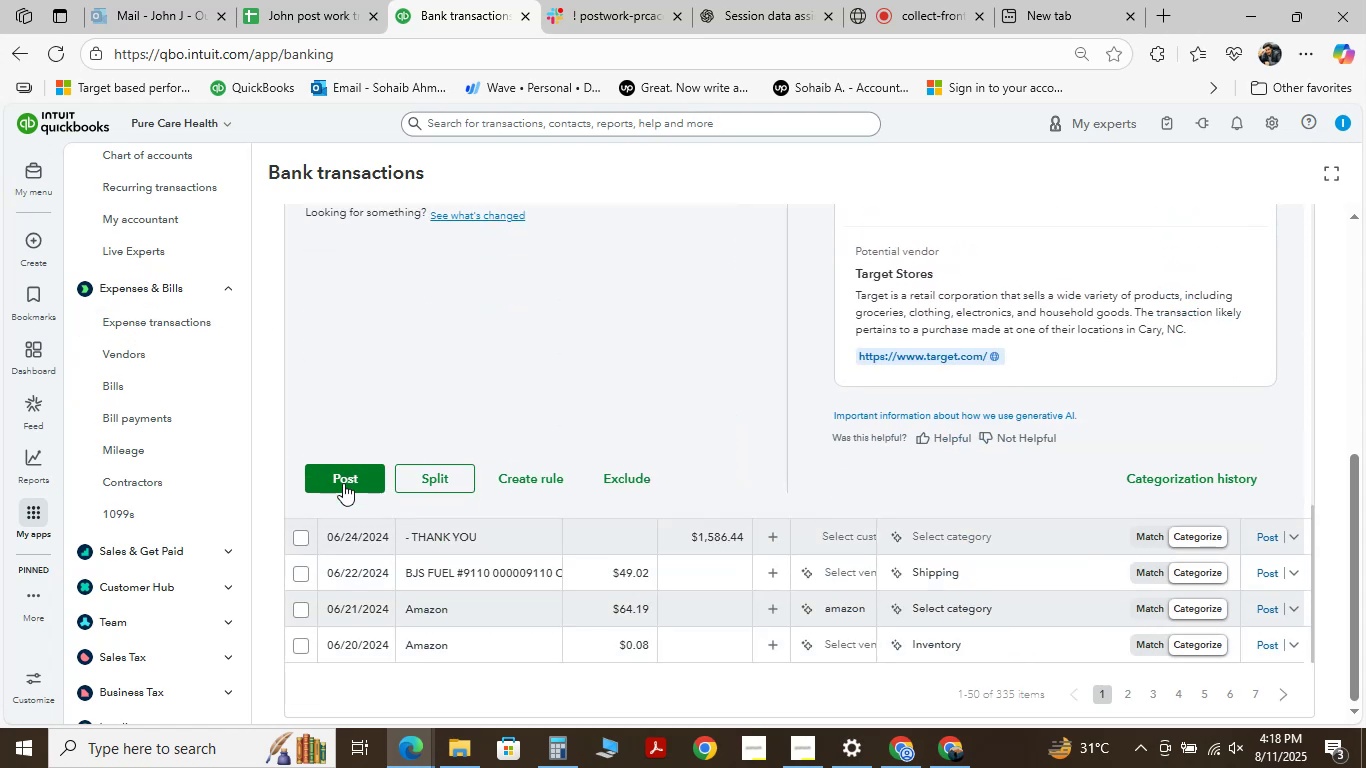 
left_click([343, 483])
 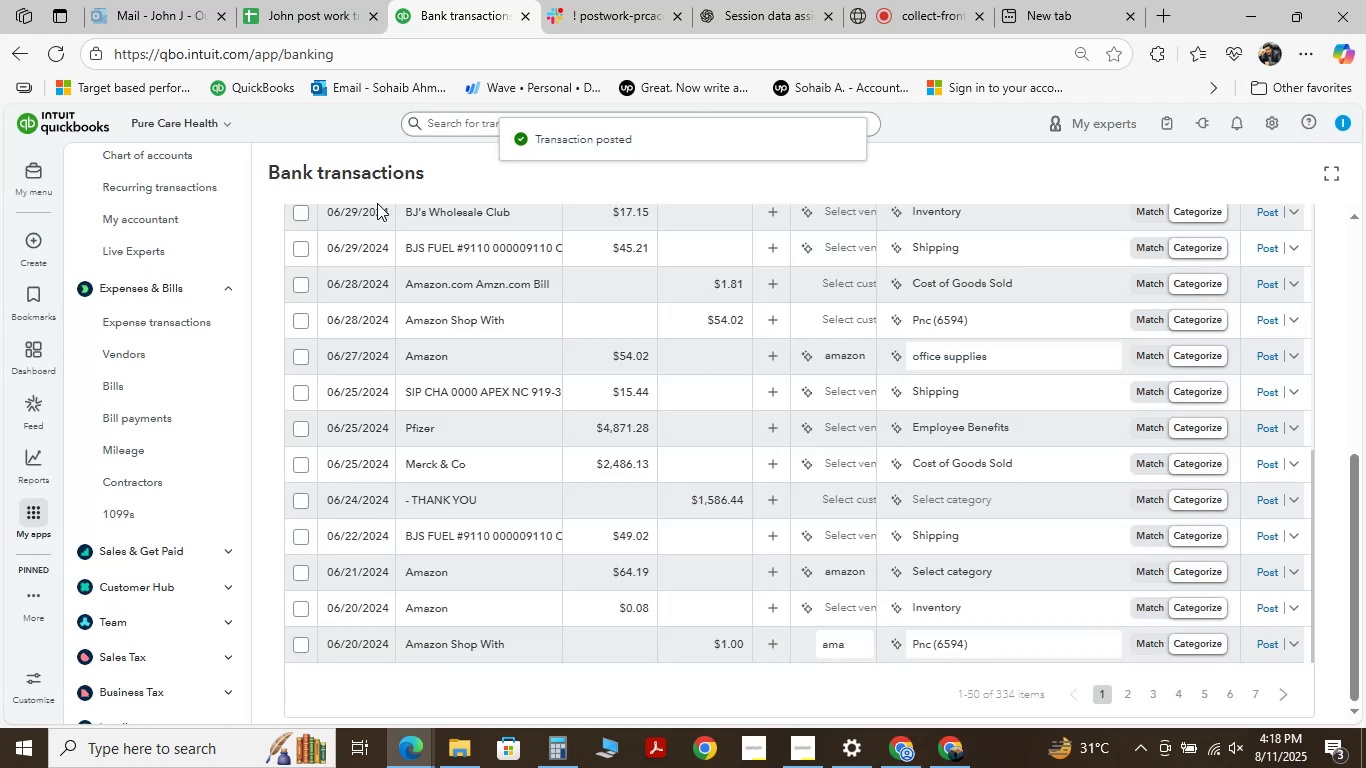 
wait(11.68)
 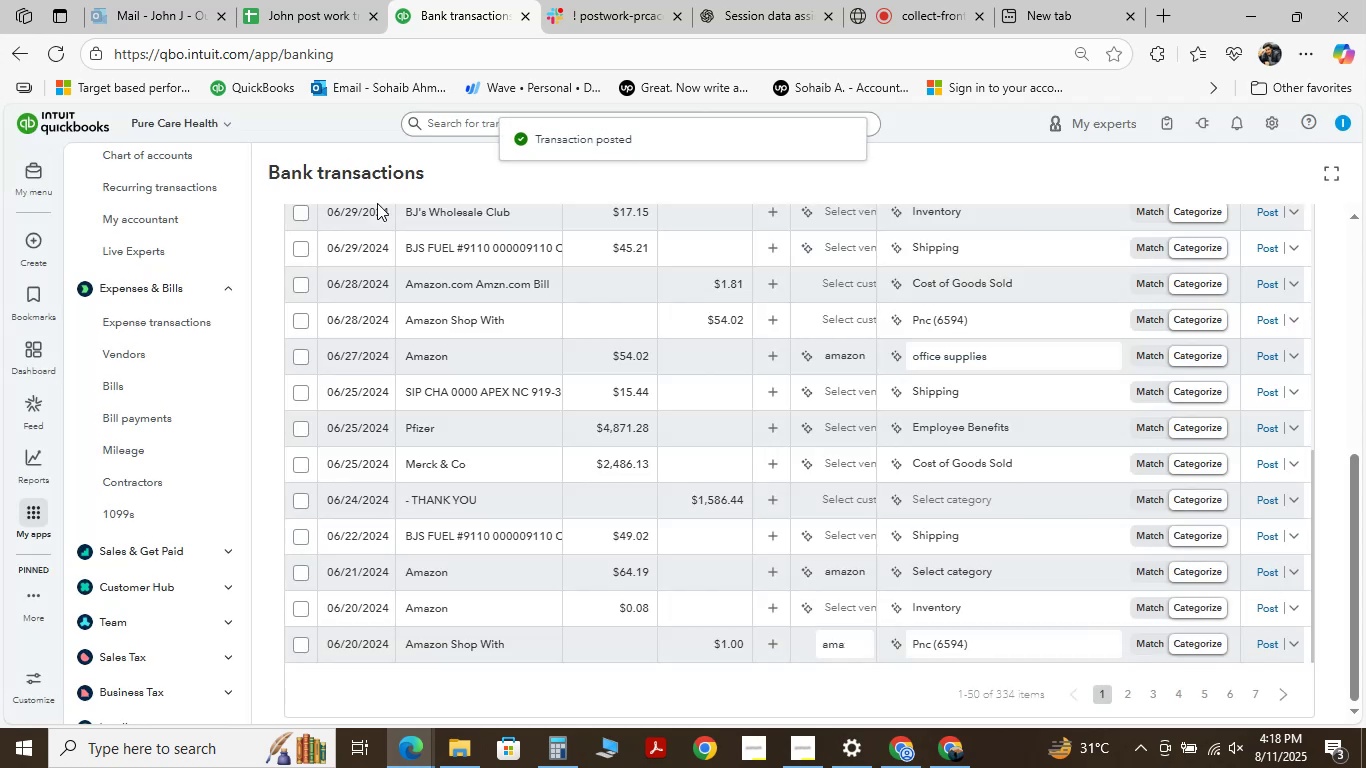 
left_click([943, 749])
 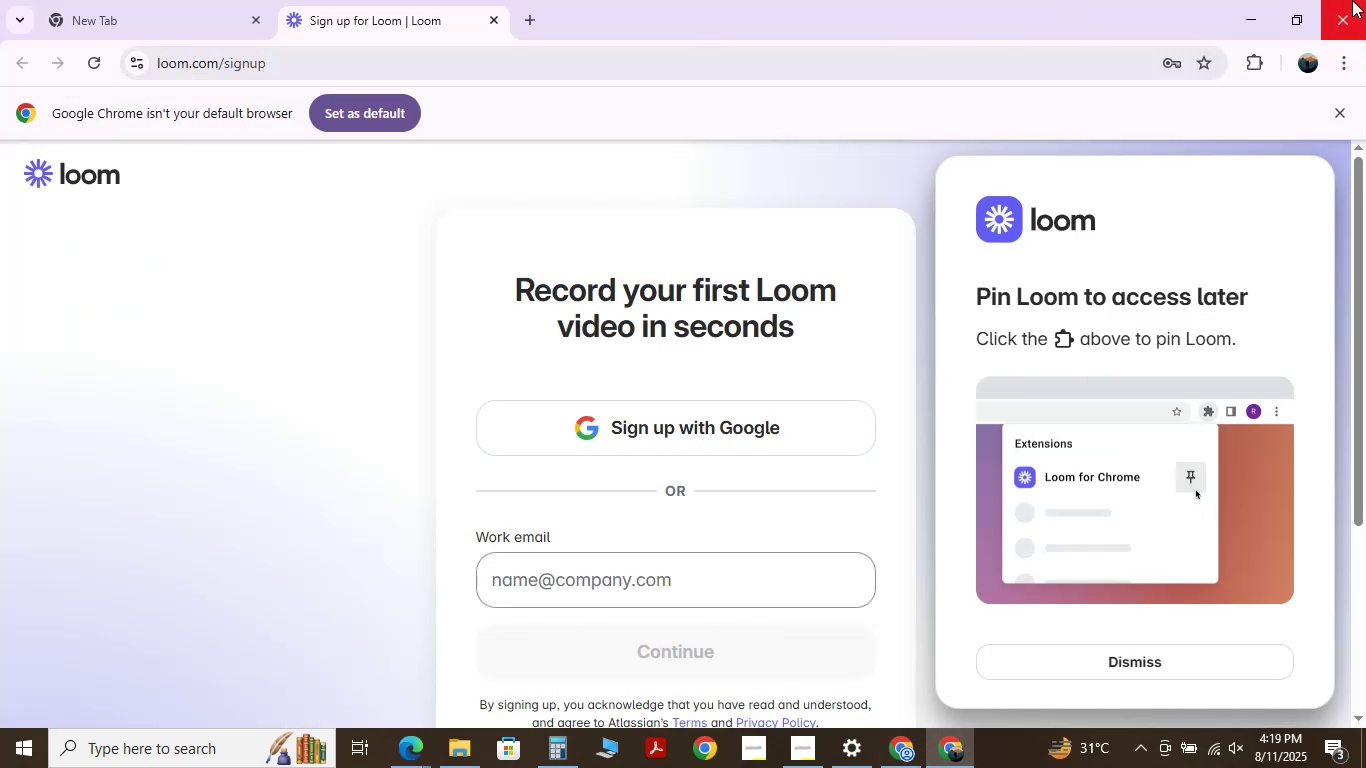 
left_click([1352, 0])
 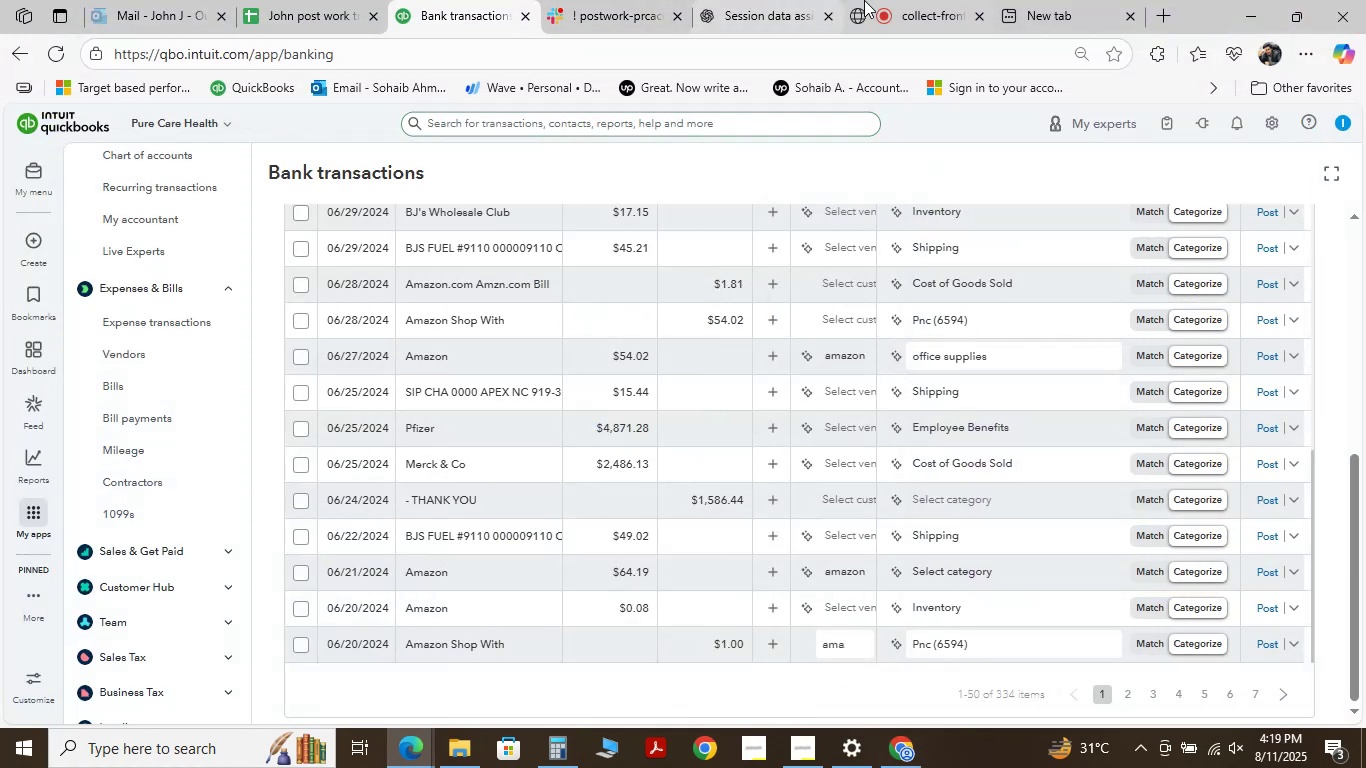 
left_click([918, 4])
 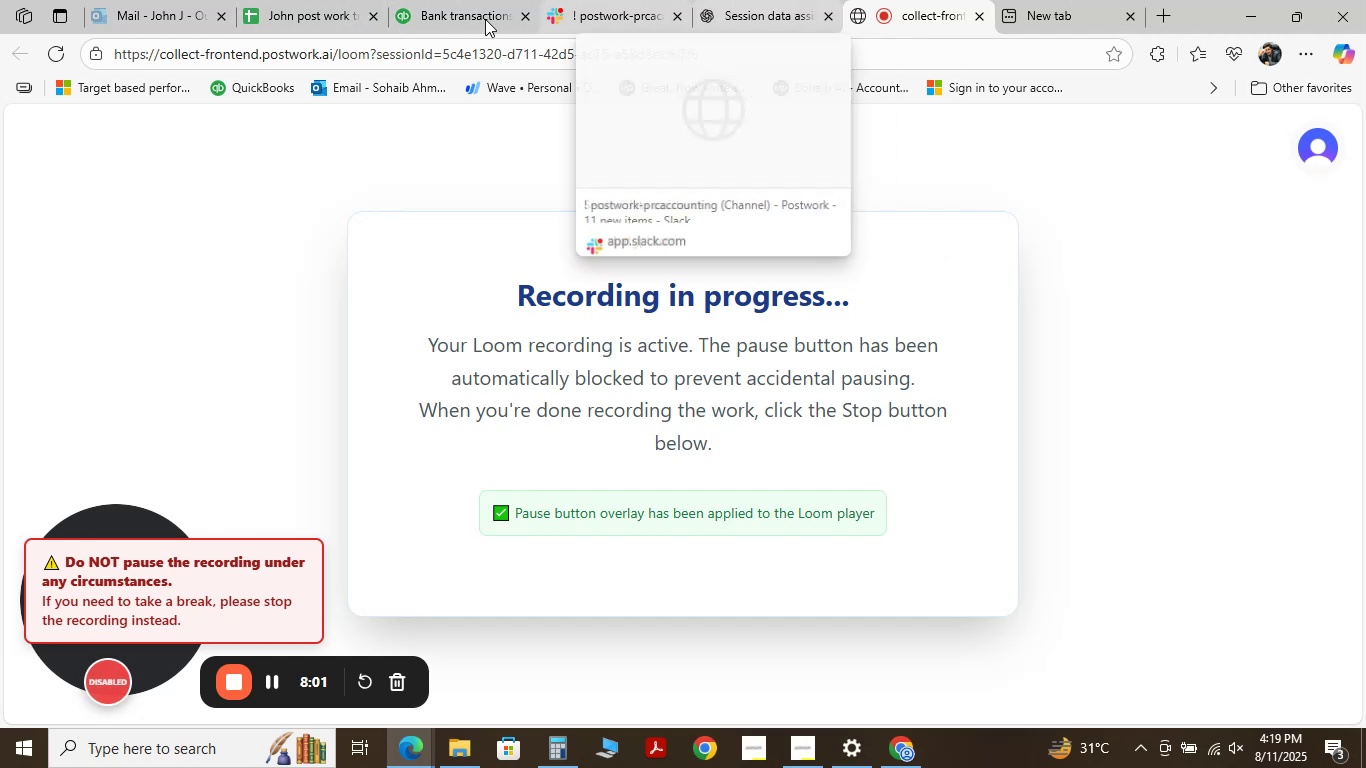 
wait(9.83)
 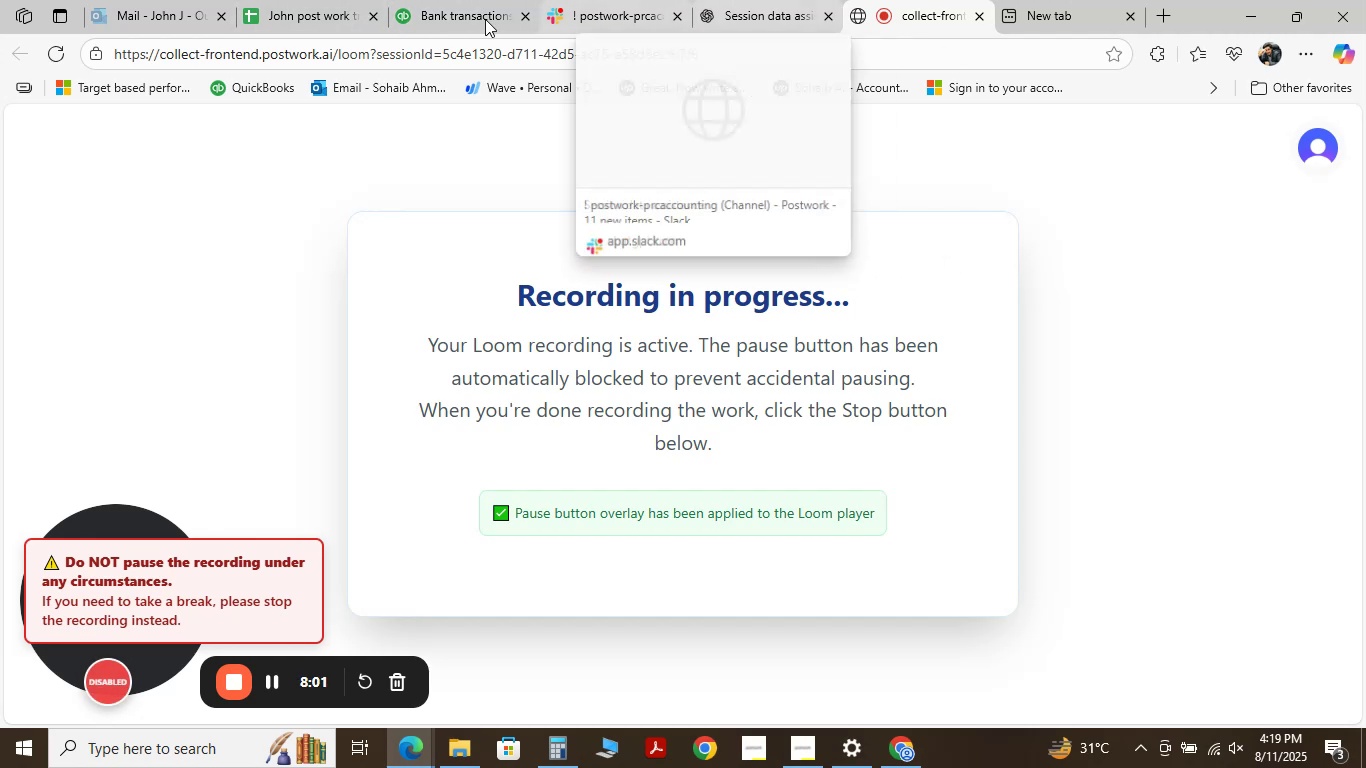 
left_click([443, 9])
 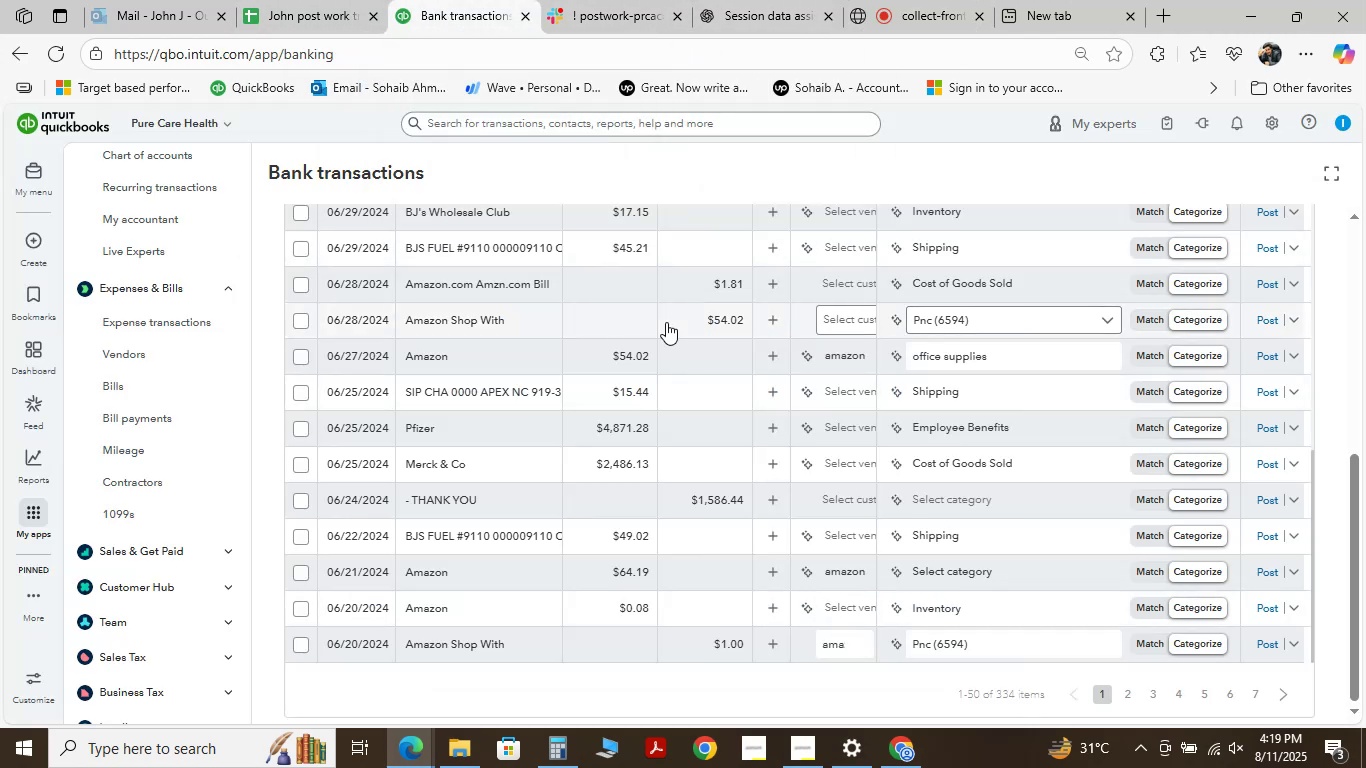 
scroll: coordinate [612, 500], scroll_direction: down, amount: 1.0
 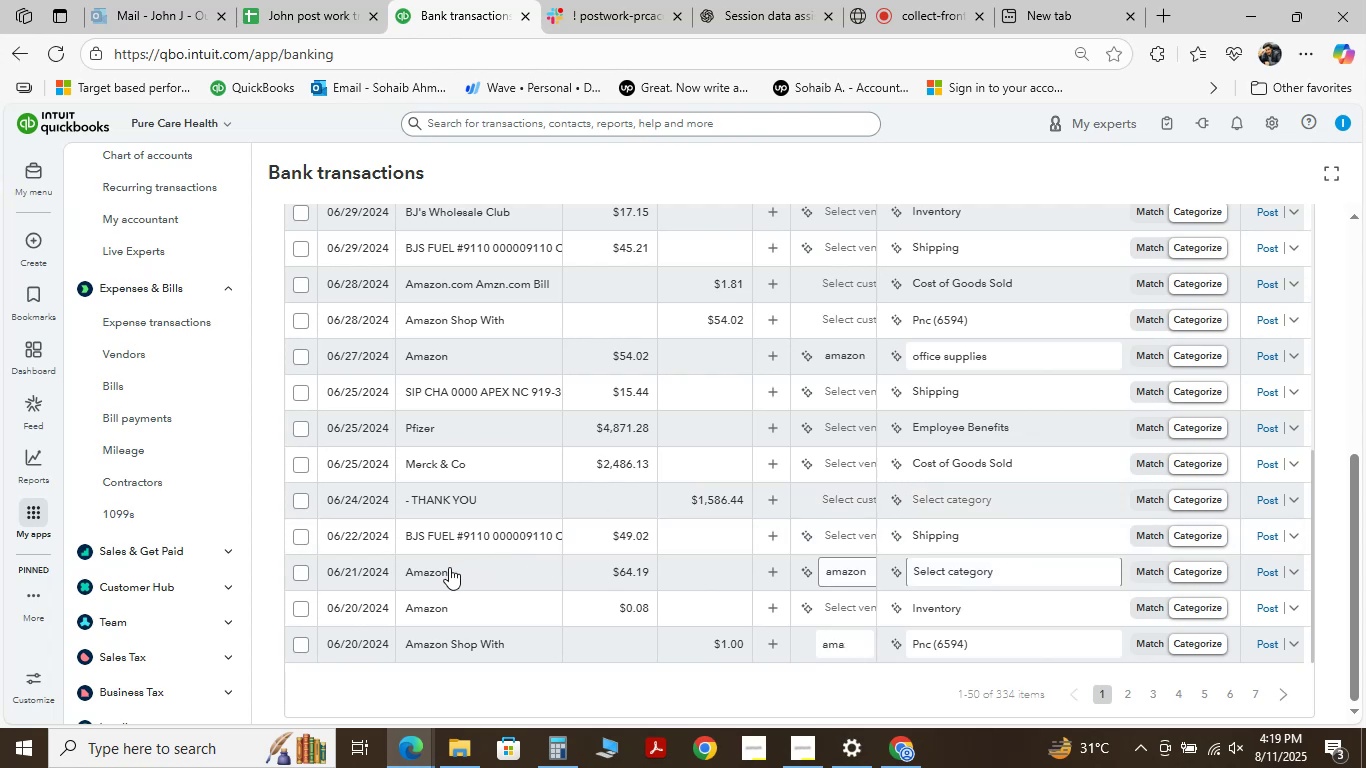 
wait(5.91)
 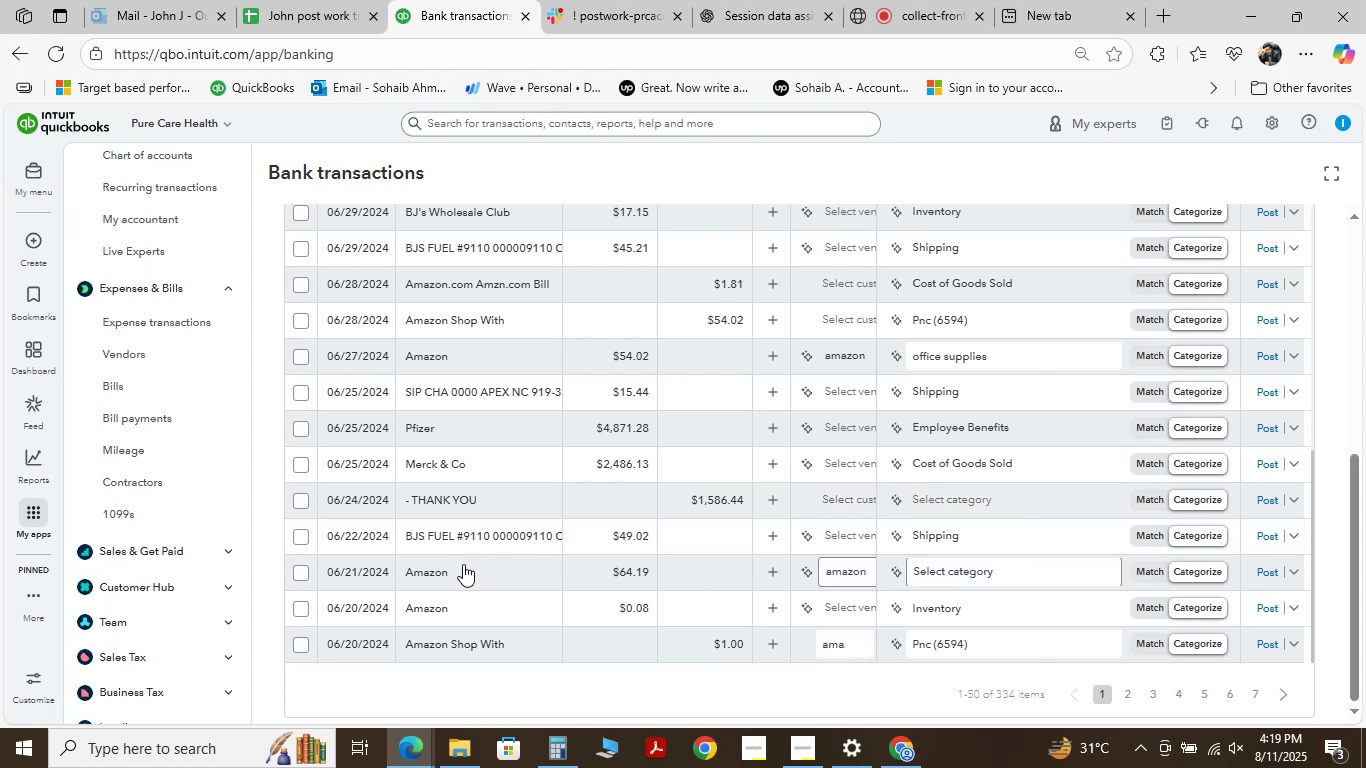 
left_click([449, 567])
 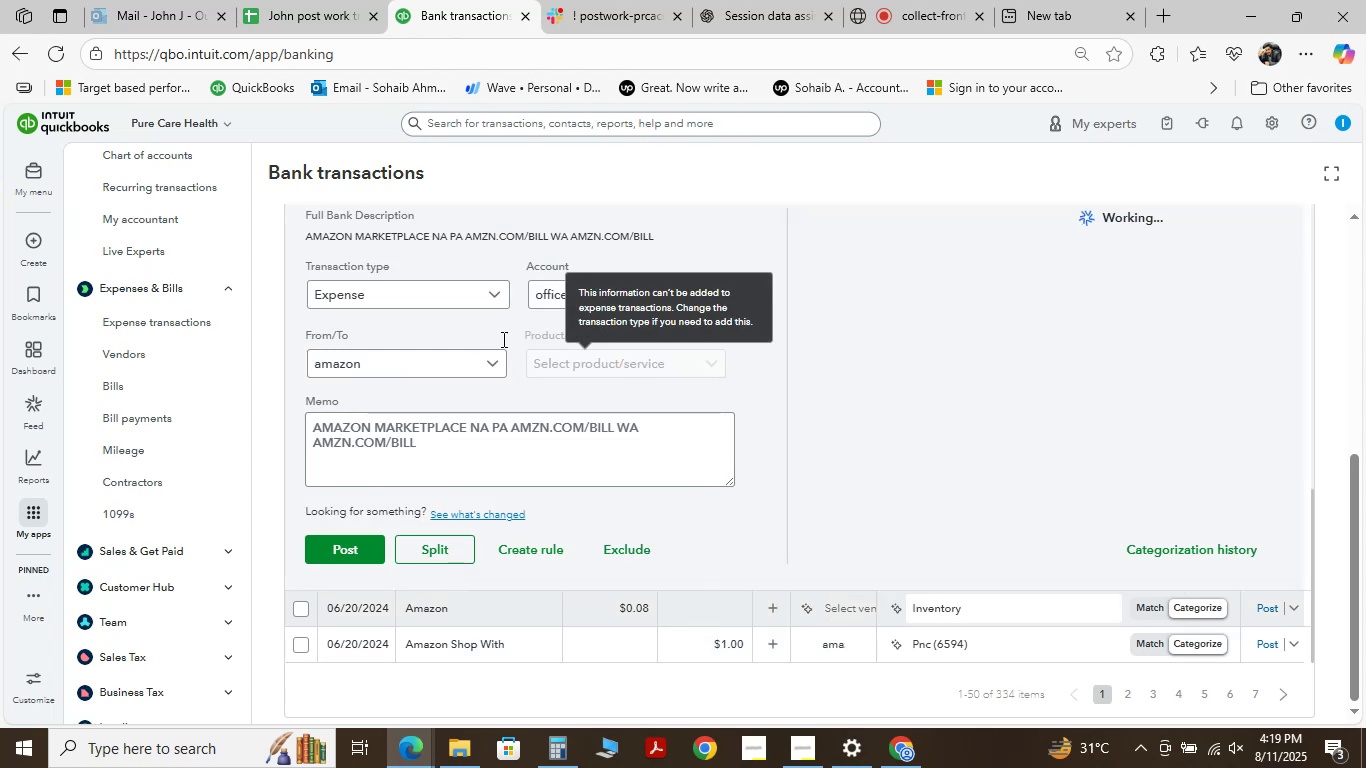 
scroll: coordinate [512, 518], scroll_direction: up, amount: 3.0
 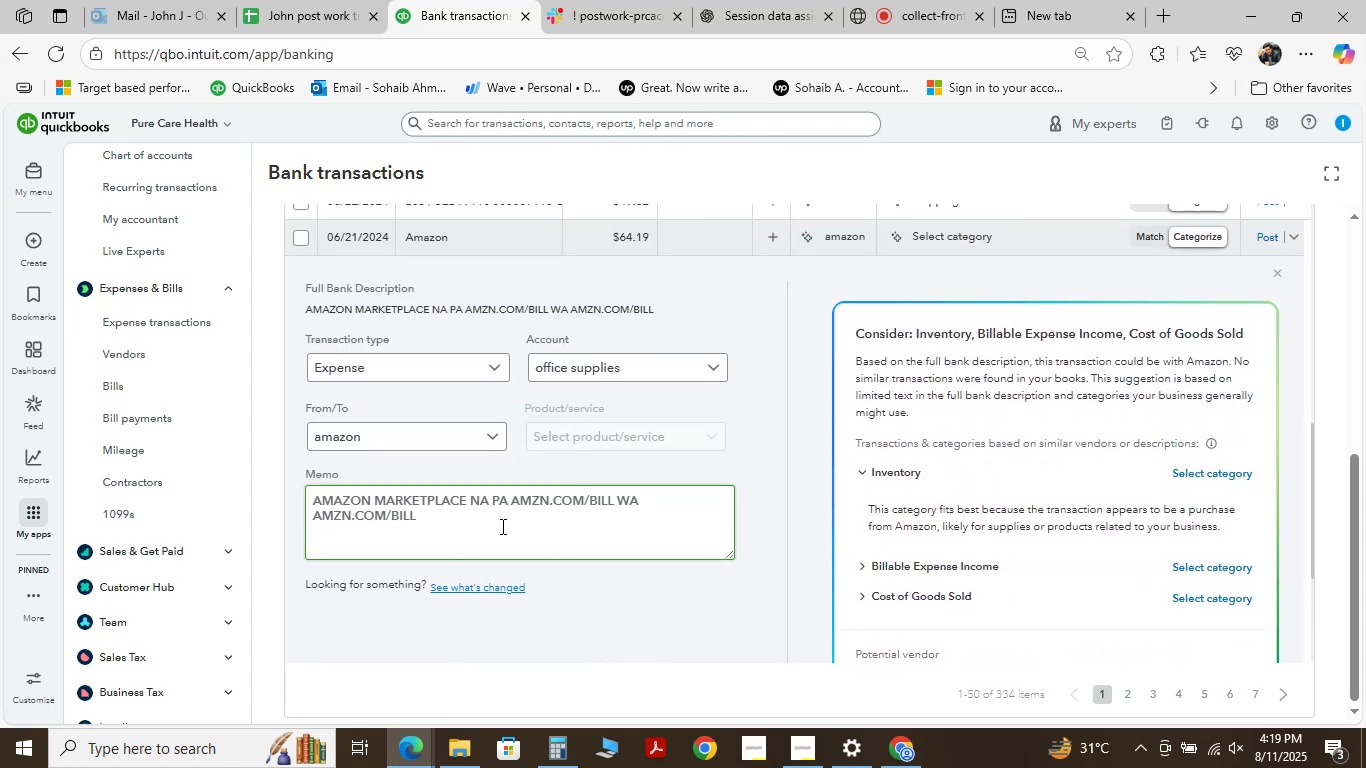 
scroll: coordinate [513, 504], scroll_direction: down, amount: 3.0
 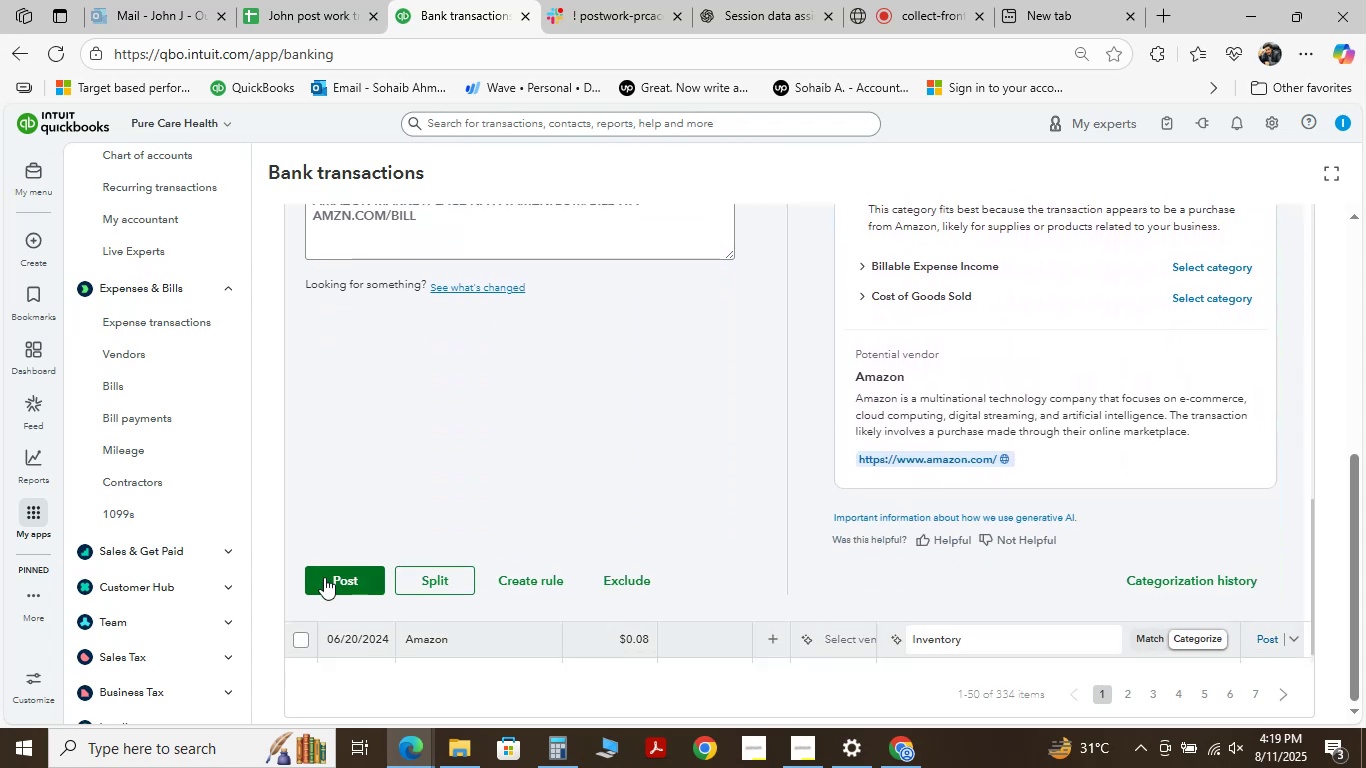 
left_click([324, 577])
 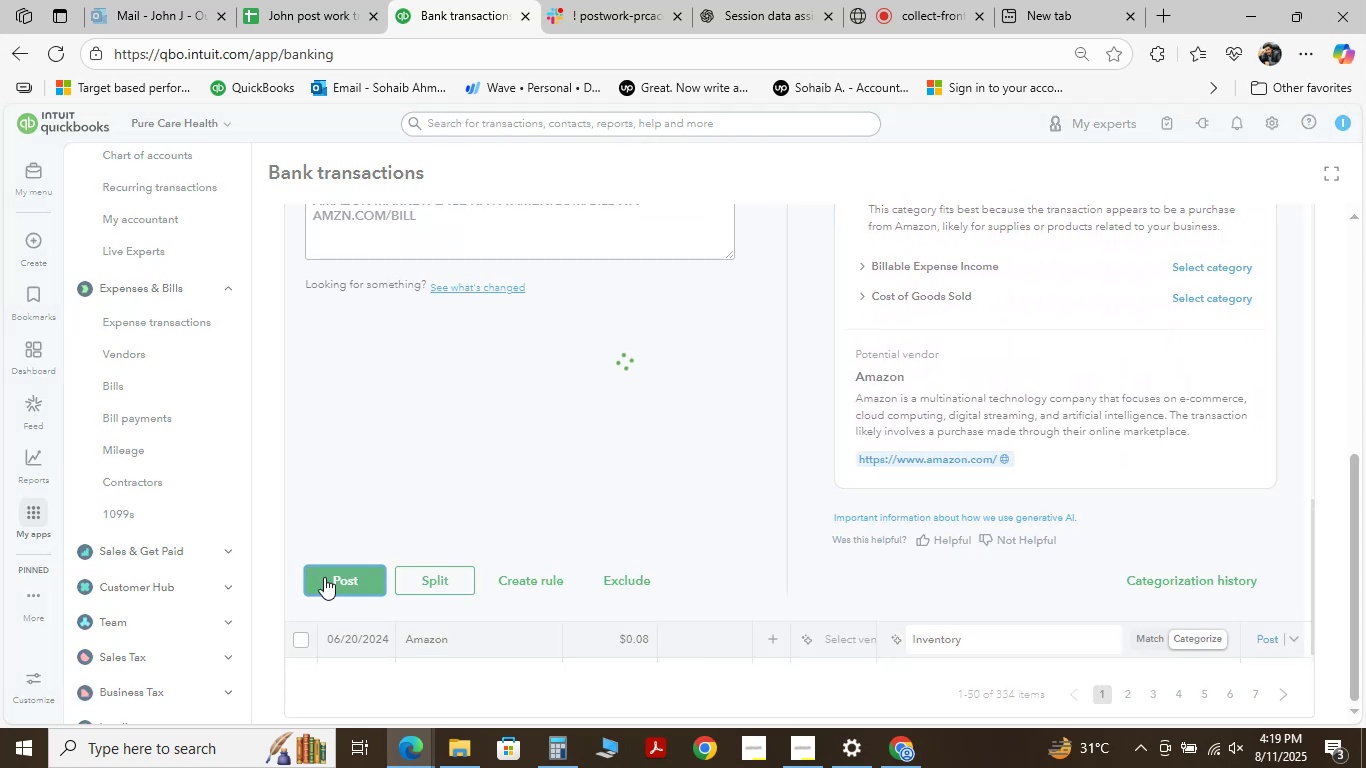 
wait(8.14)
 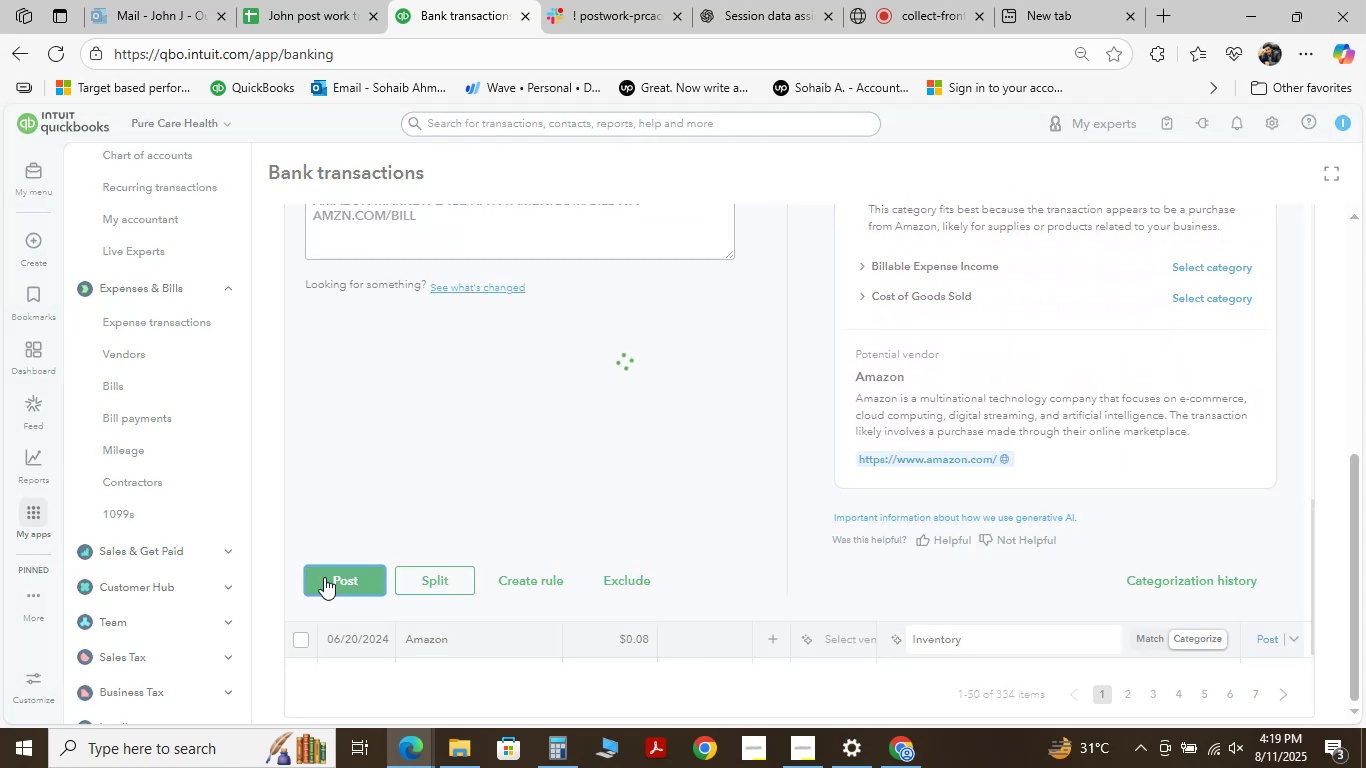 
left_click([446, 575])
 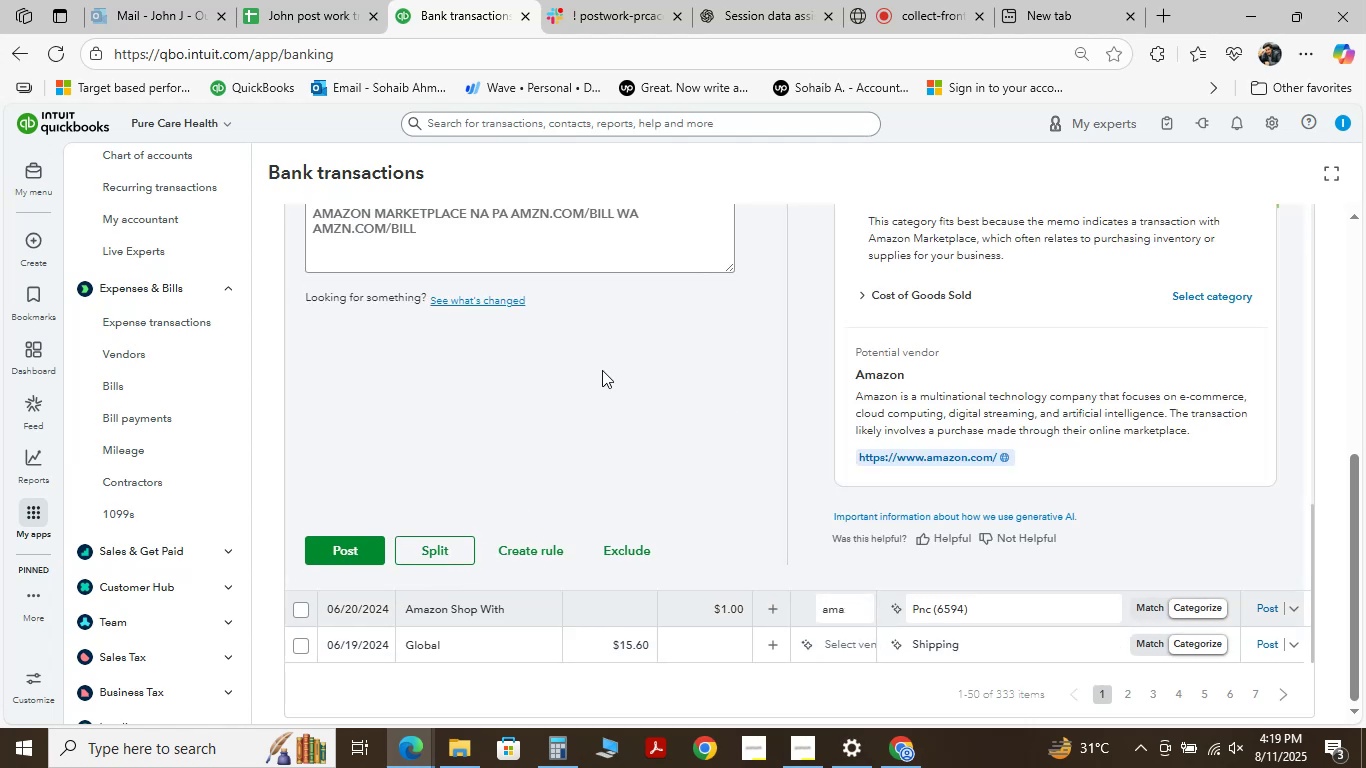 
scroll: coordinate [581, 439], scroll_direction: up, amount: 2.0
 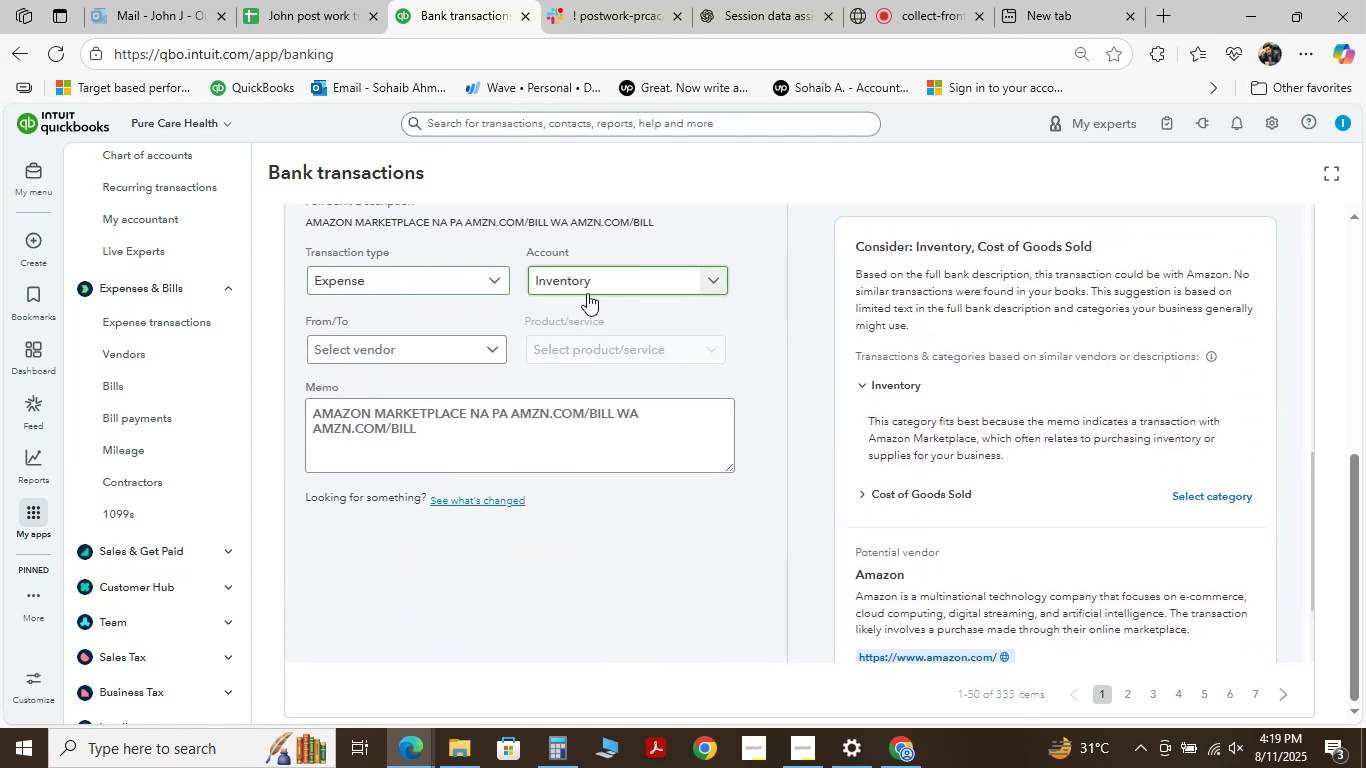 
left_click([694, 282])
 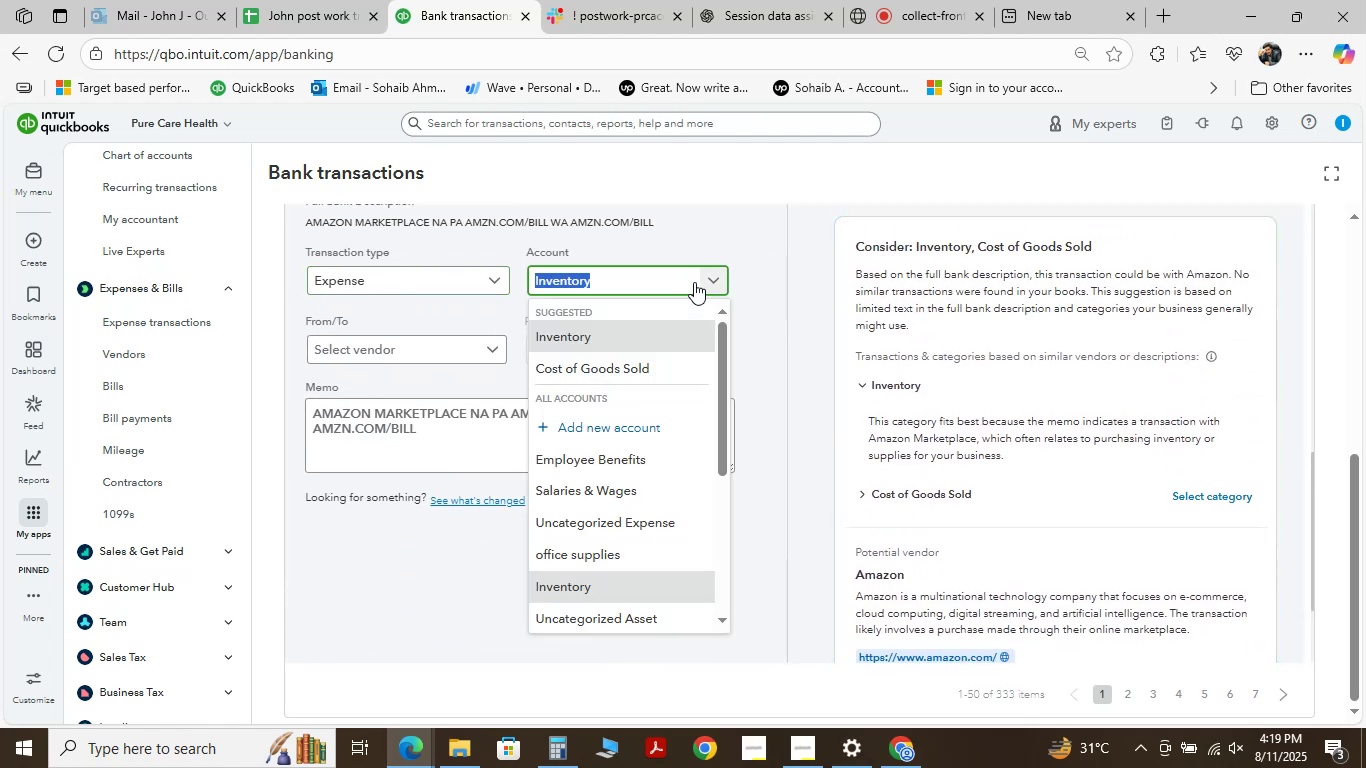 
type( off)
 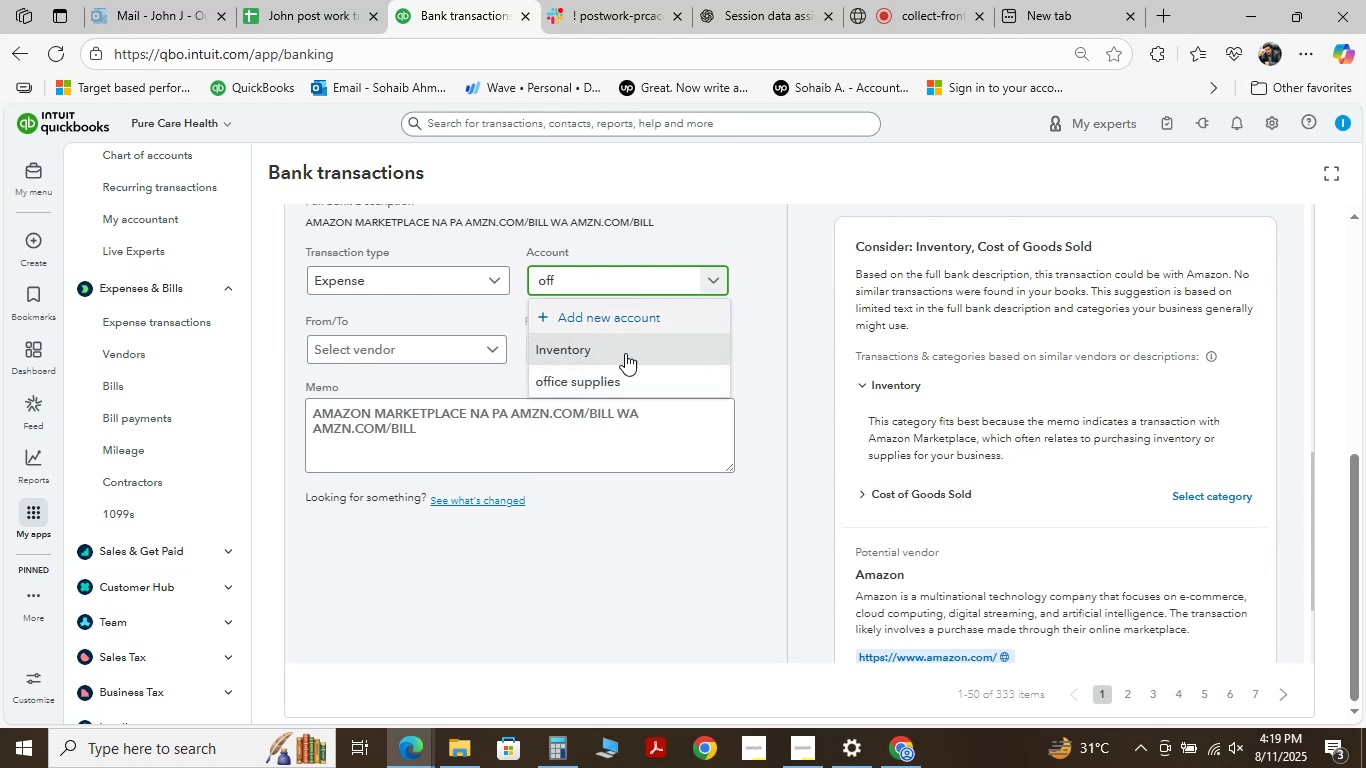 
left_click([608, 383])
 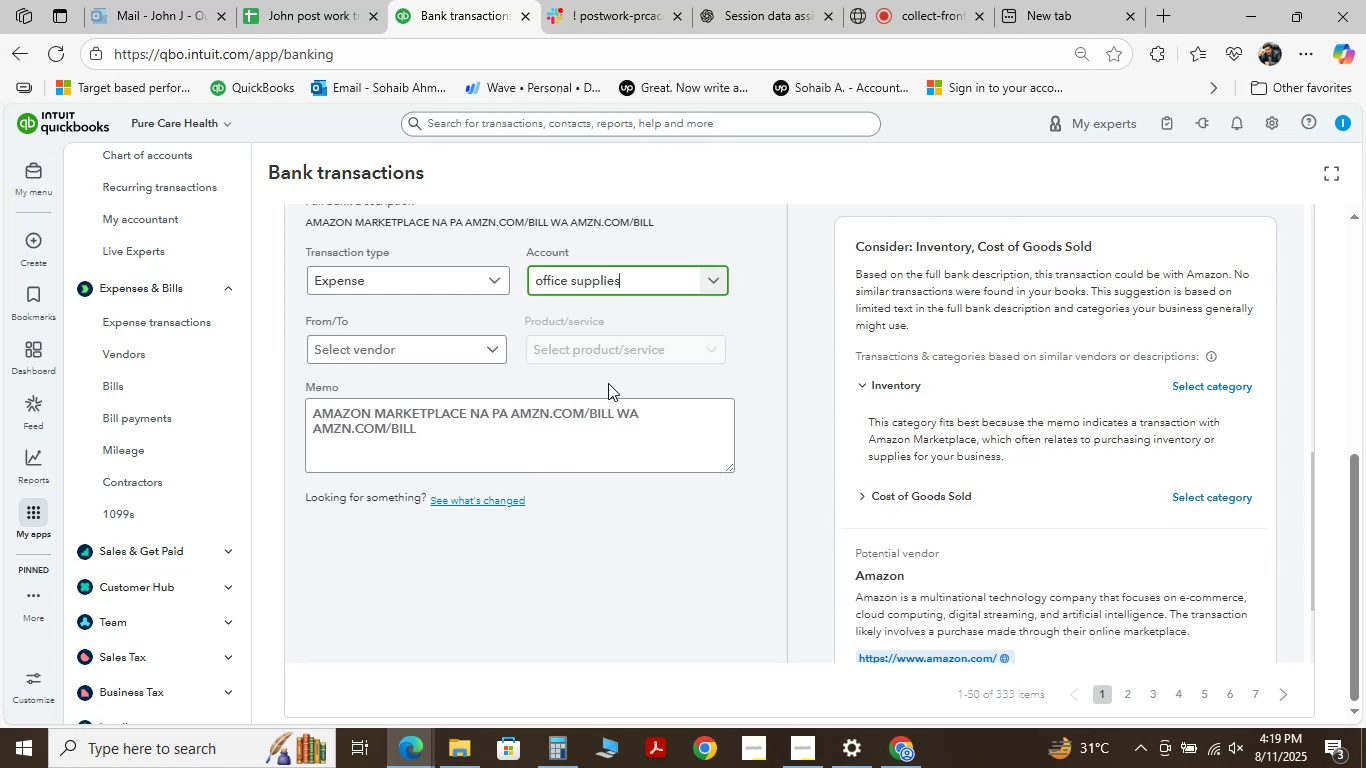 
scroll: coordinate [645, 425], scroll_direction: down, amount: 2.0
 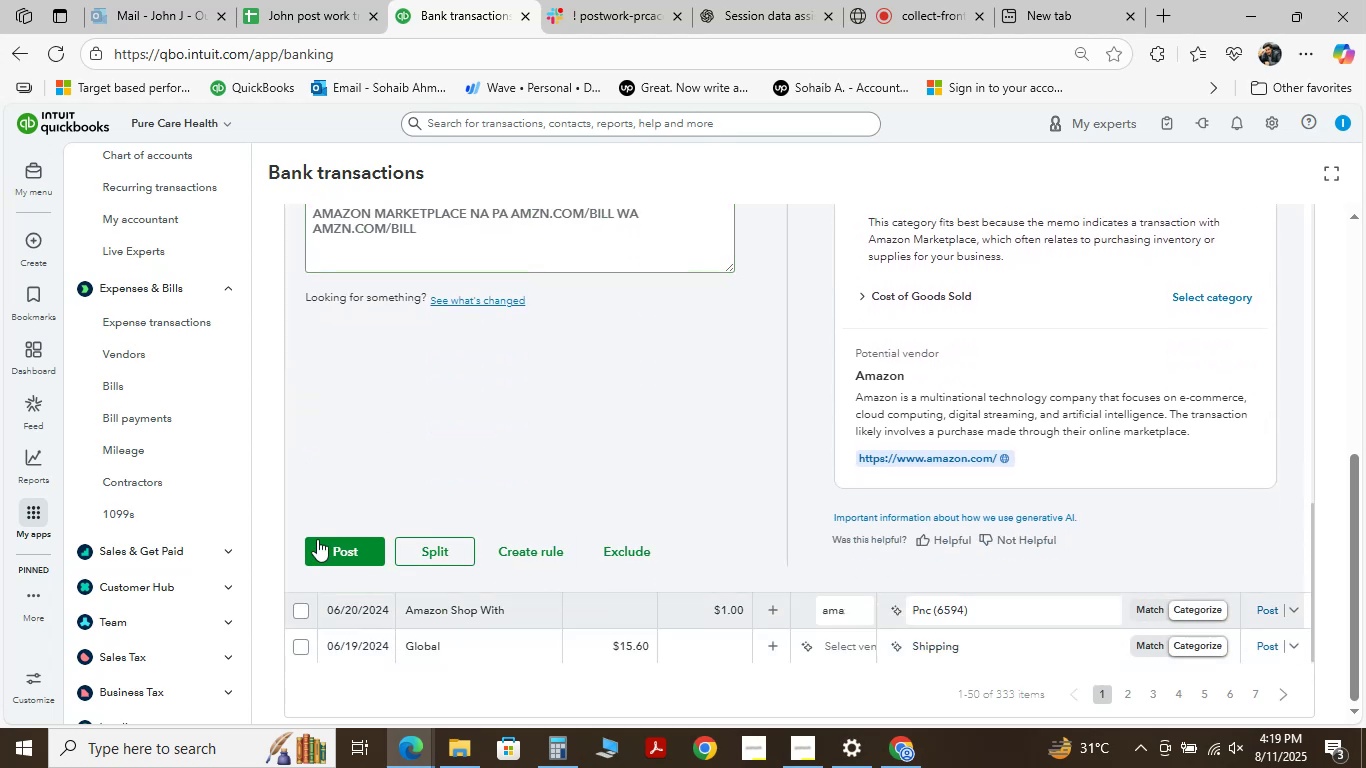 
left_click([327, 542])
 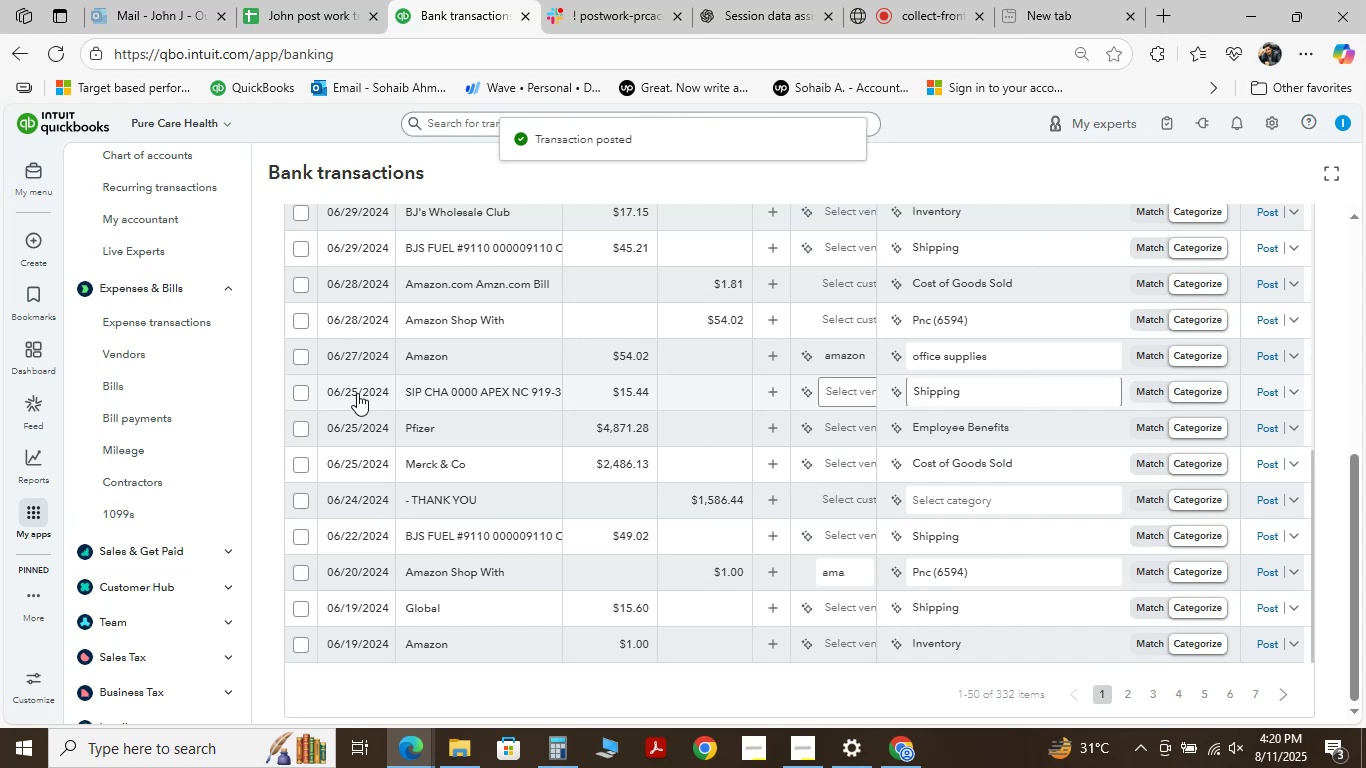 
wait(7.15)
 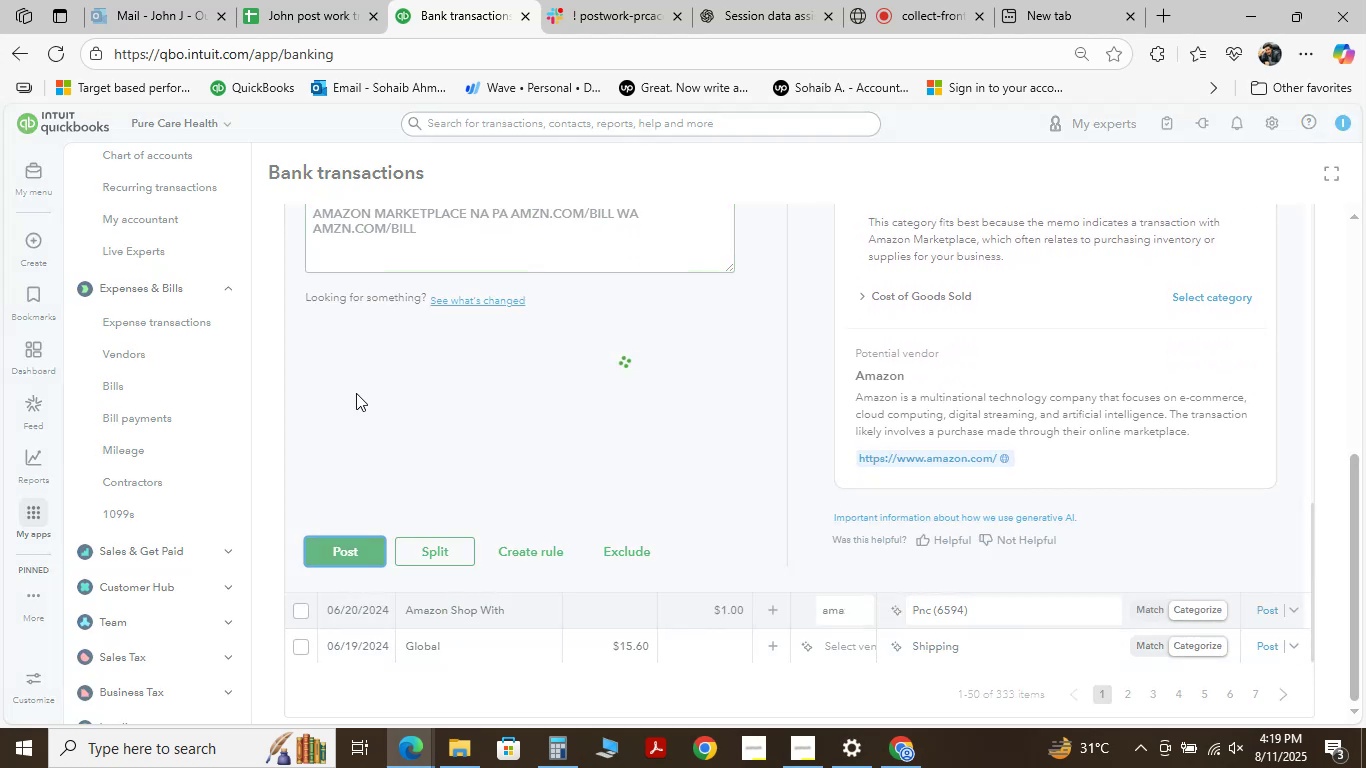 
scroll: coordinate [402, 363], scroll_direction: down, amount: 2.0
 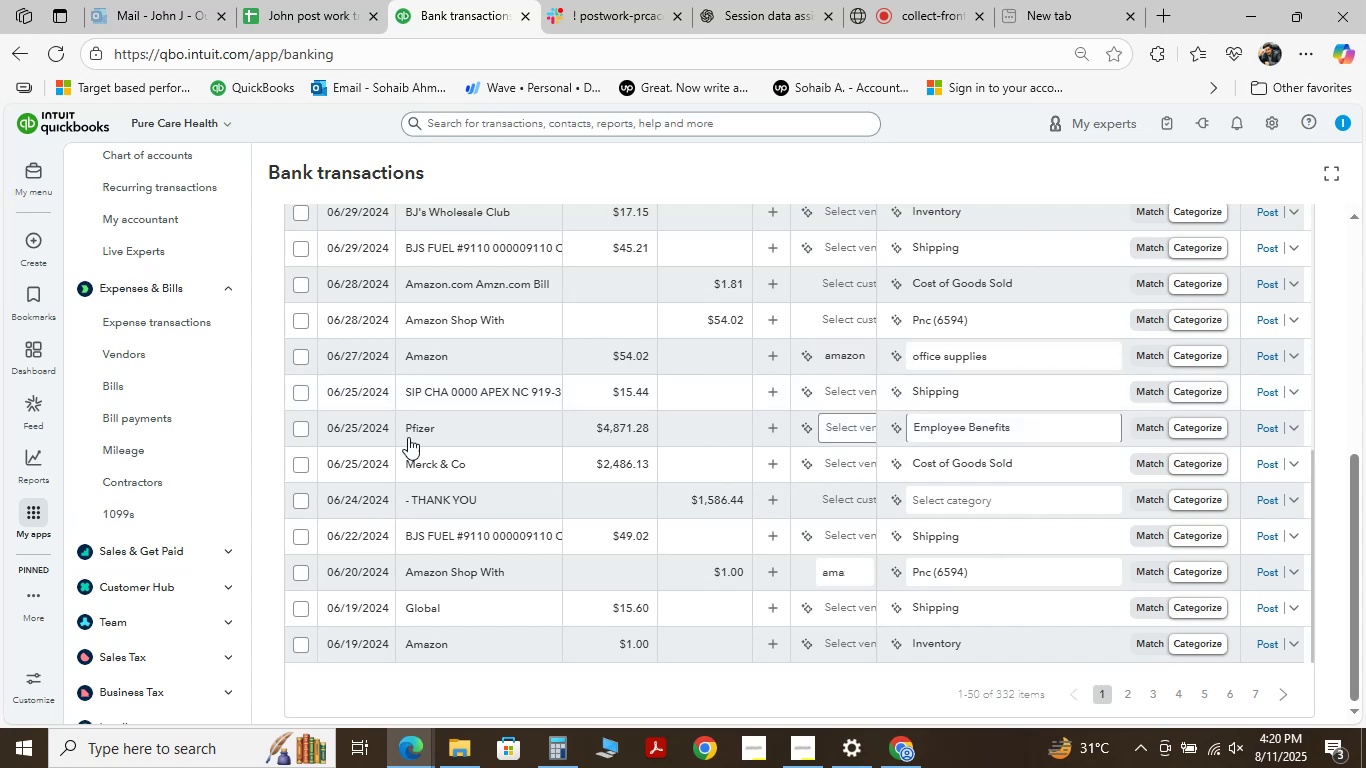 
mouse_move([468, 590])
 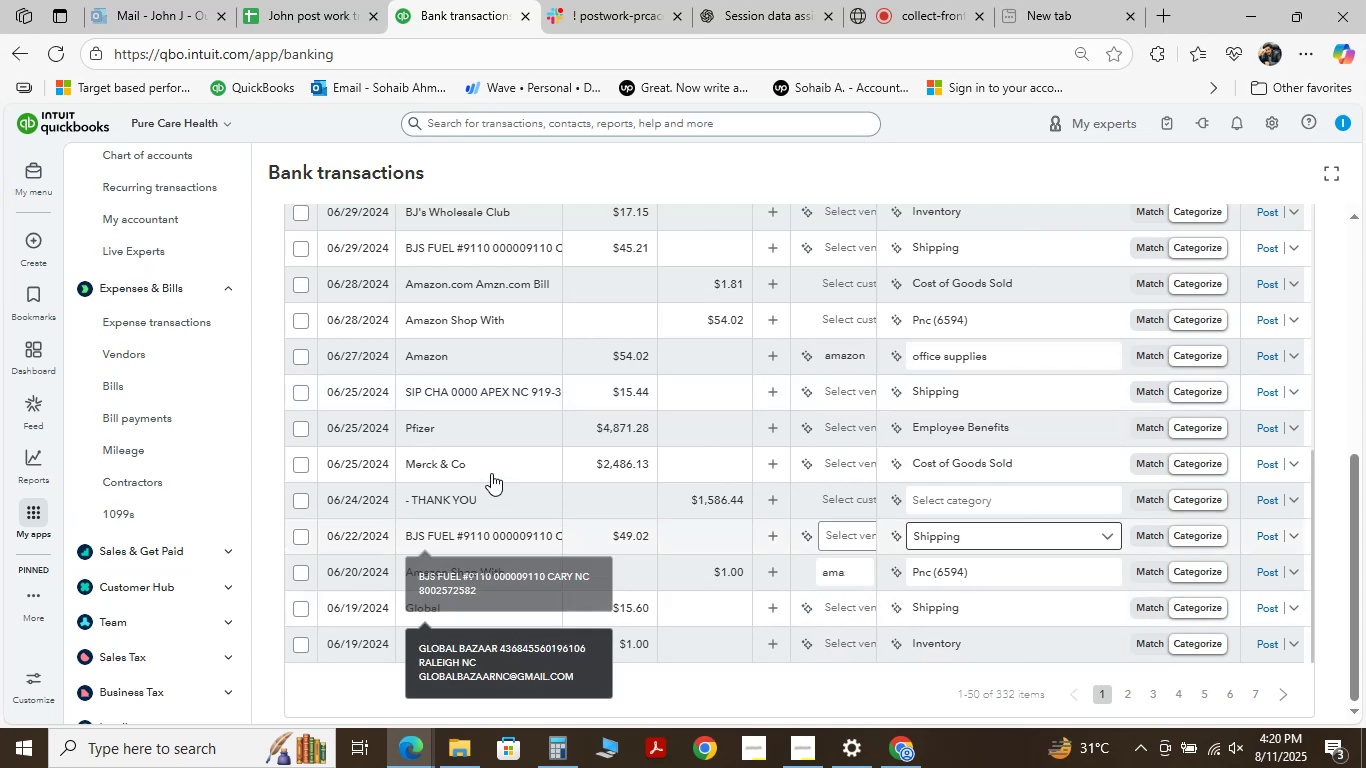 
scroll: coordinate [488, 473], scroll_direction: down, amount: 2.0
 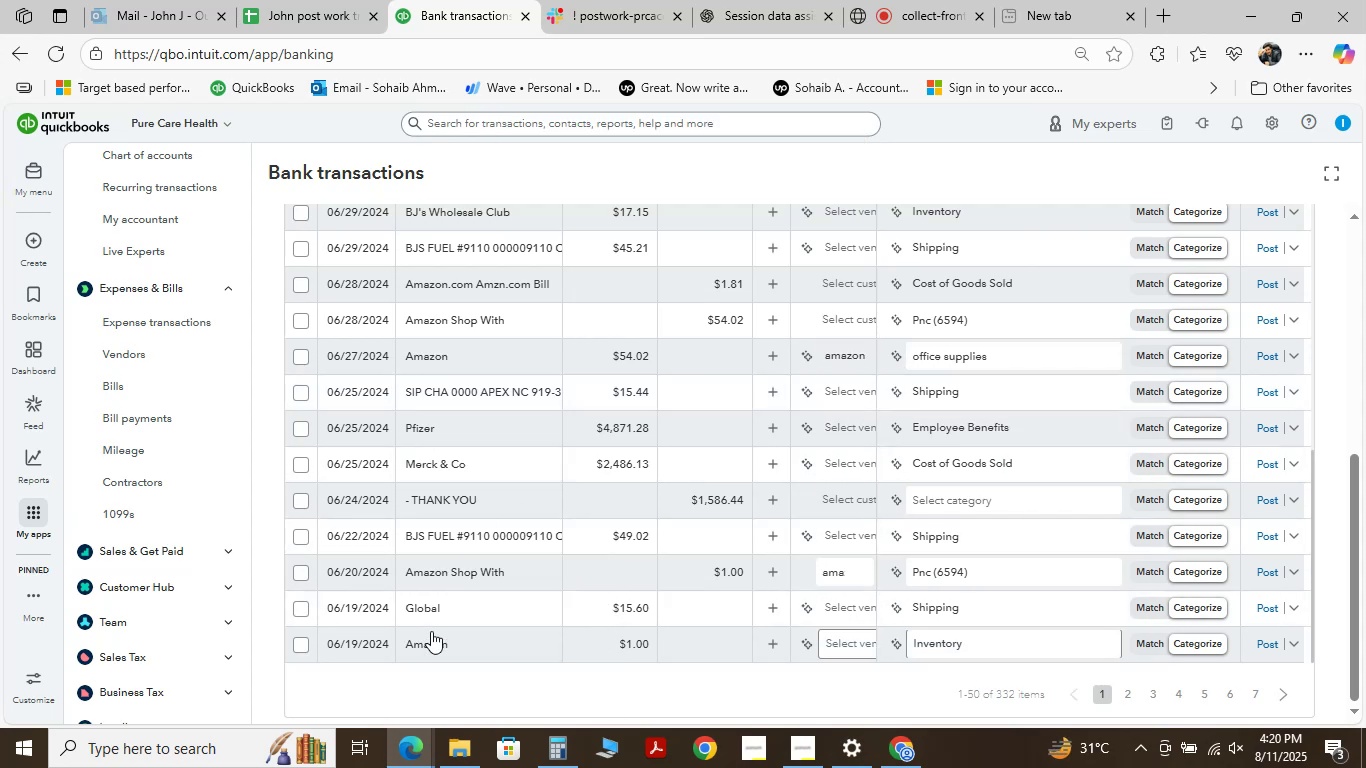 
left_click([434, 639])
 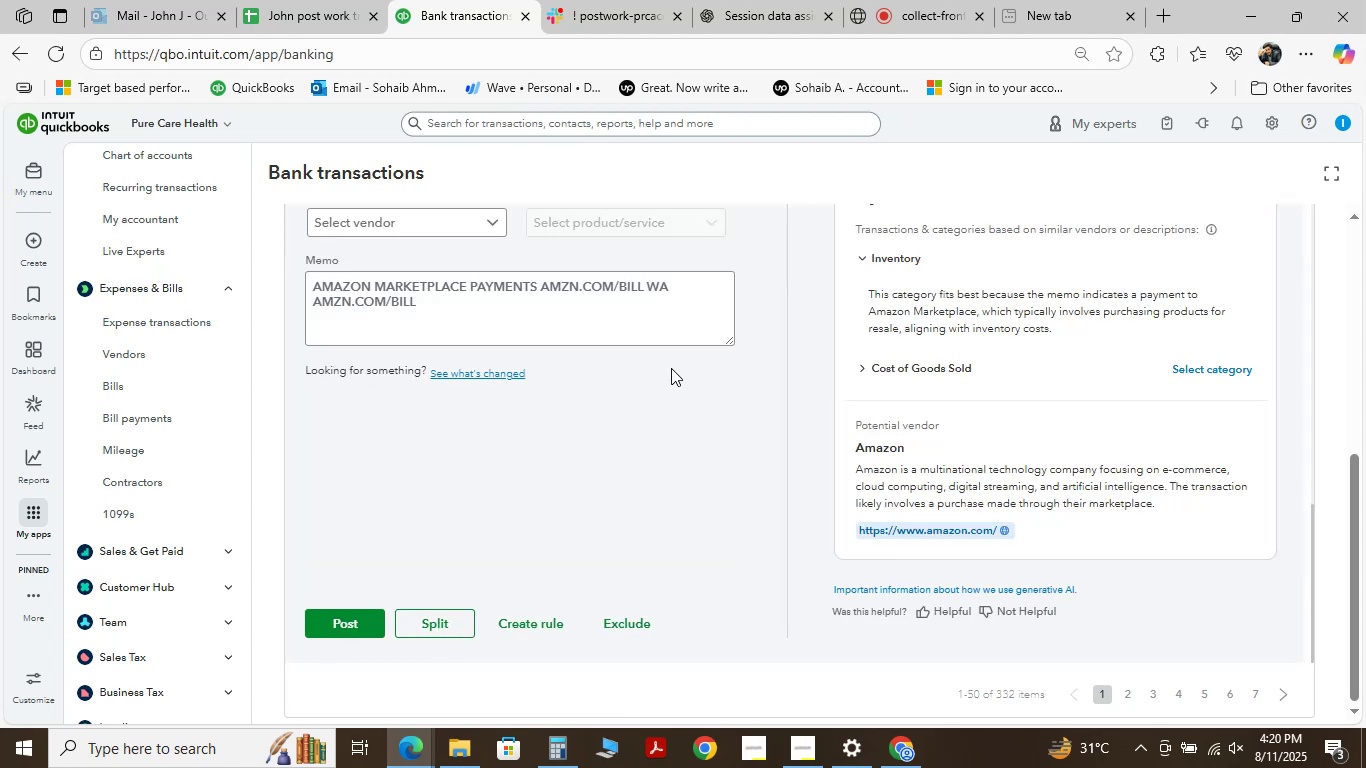 
scroll: coordinate [451, 464], scroll_direction: up, amount: 2.0
 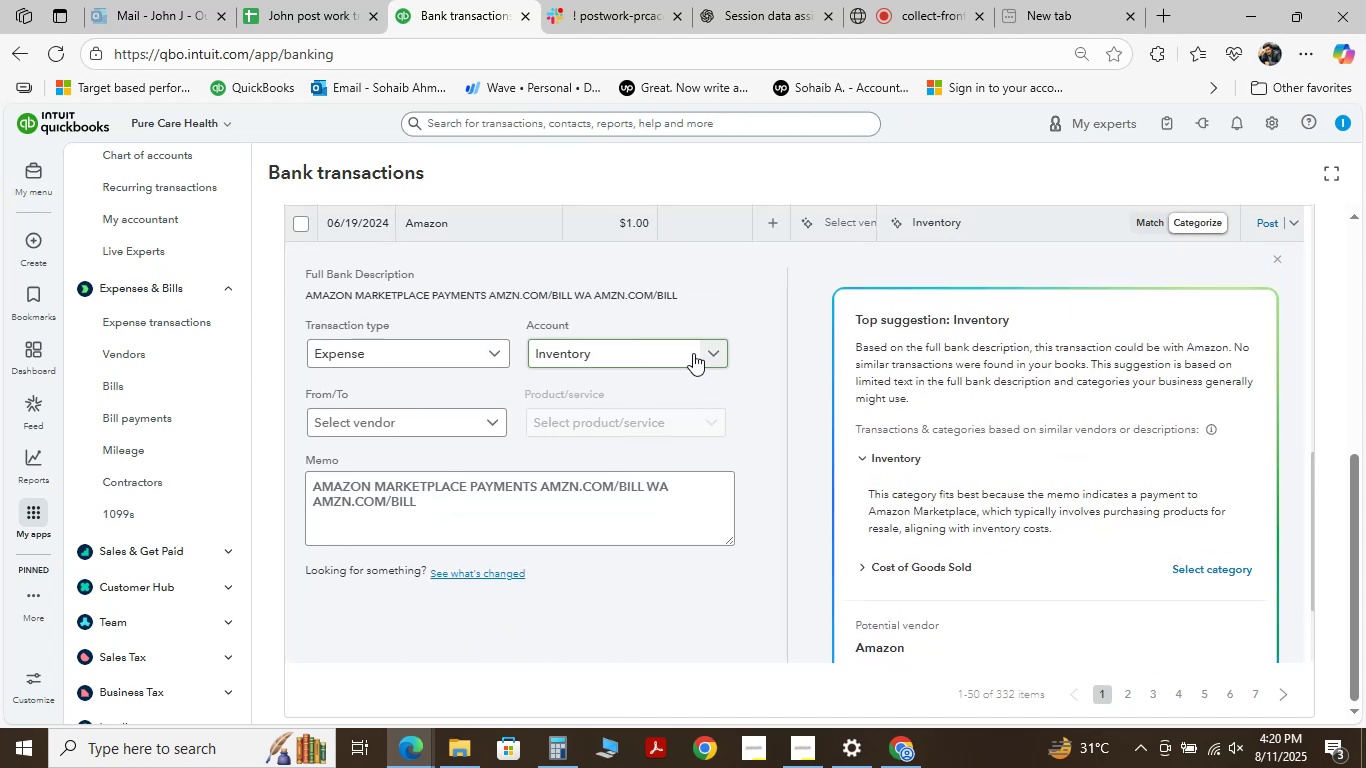 
left_click([694, 351])
 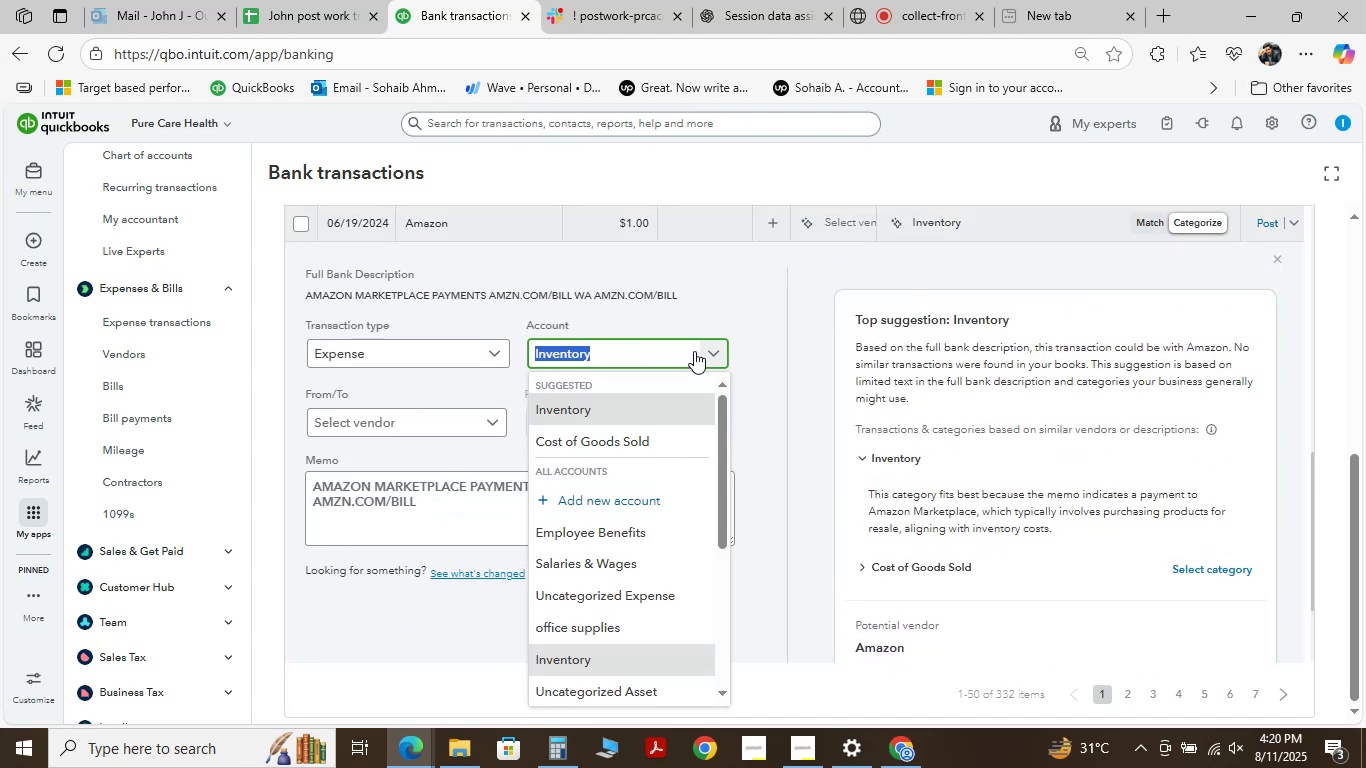 
type( off)
 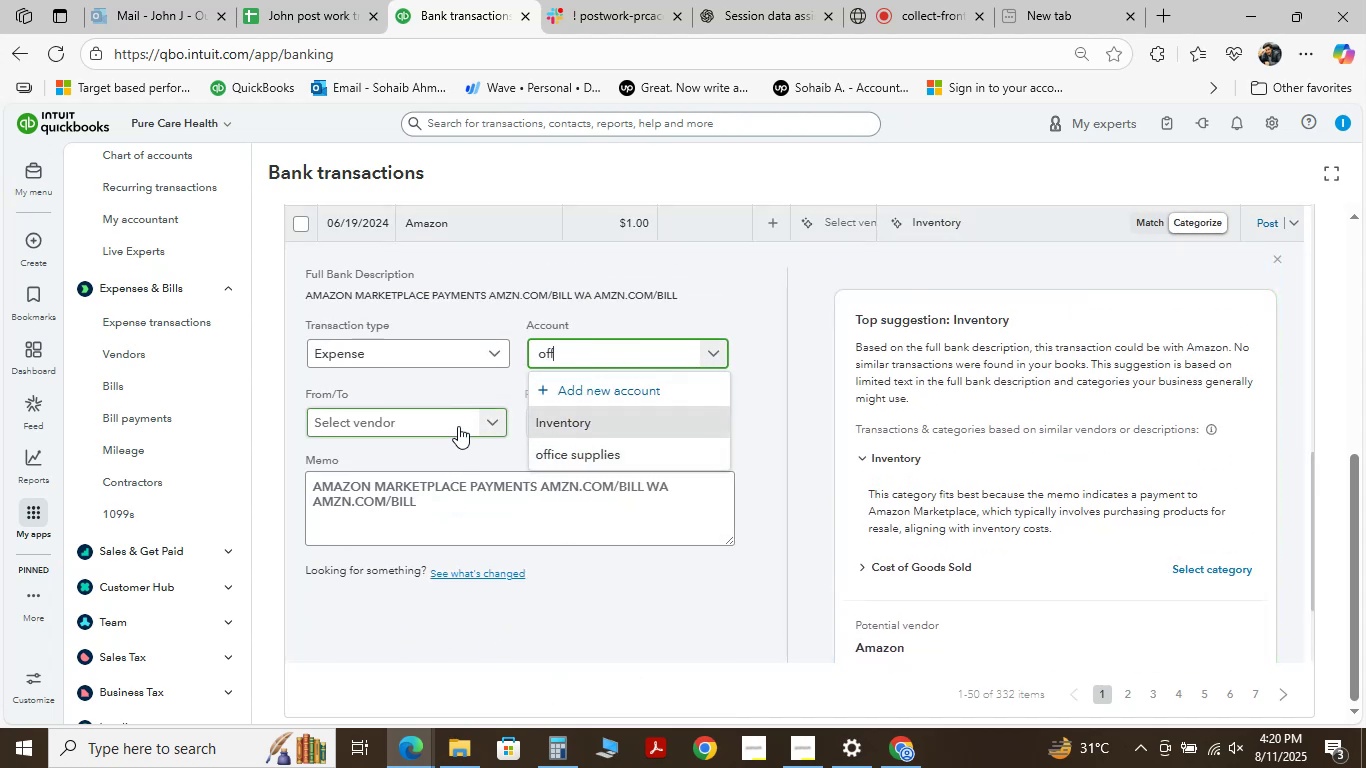 
left_click([458, 426])
 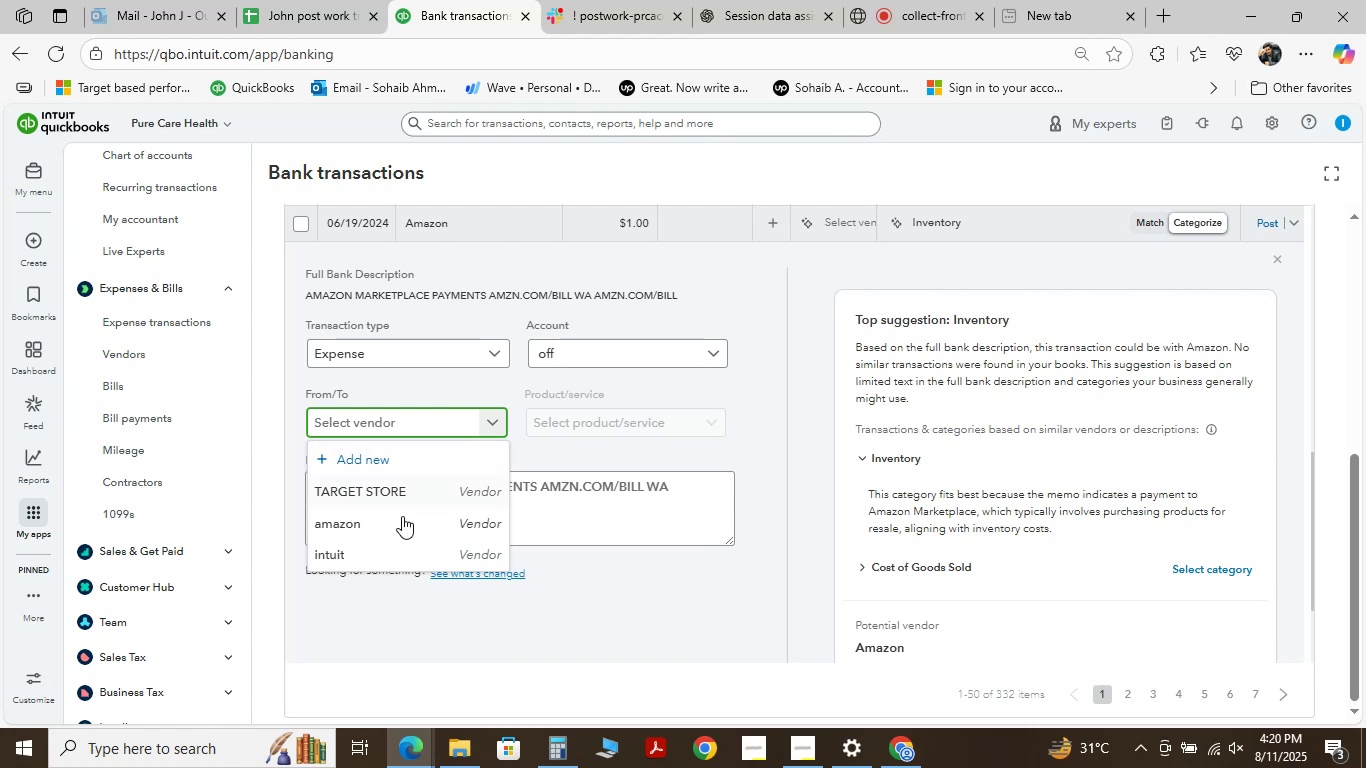 
left_click([393, 529])
 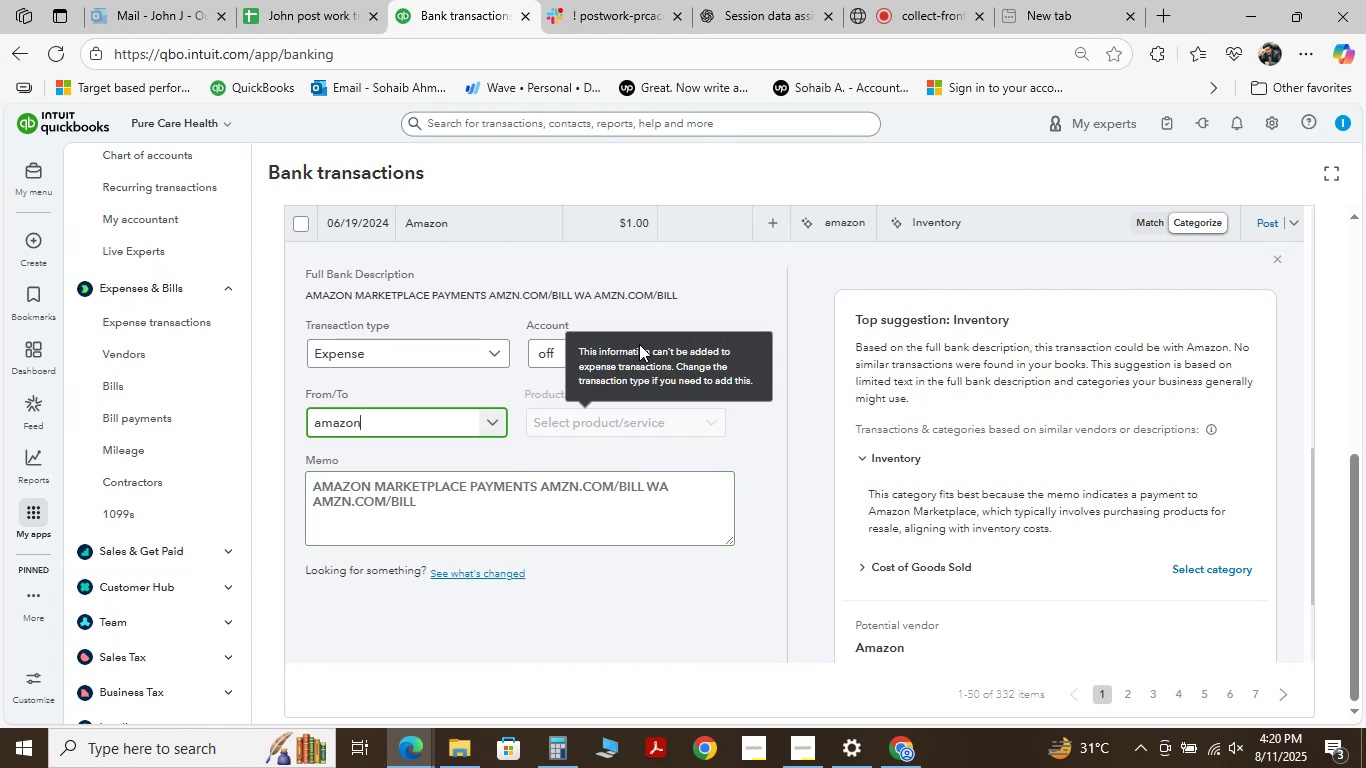 
left_click([560, 355])
 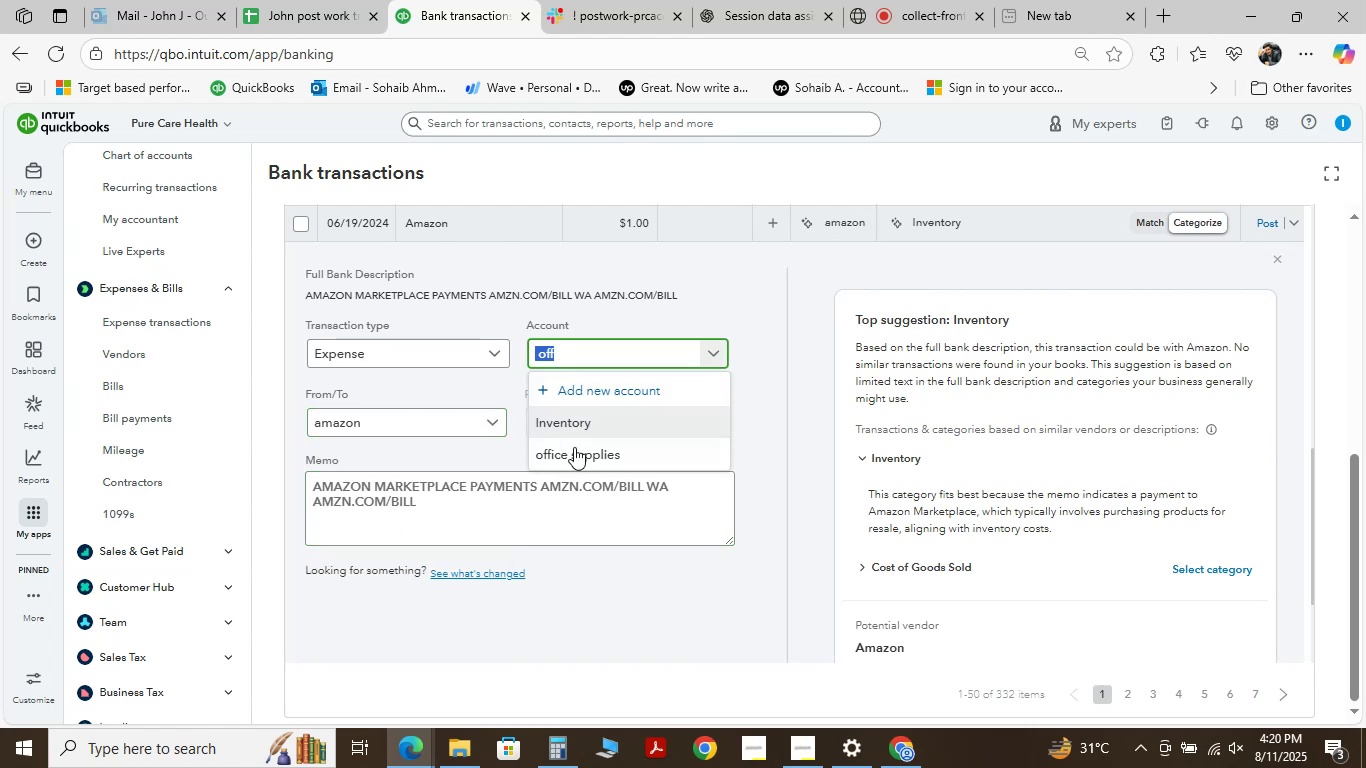 
left_click([573, 455])
 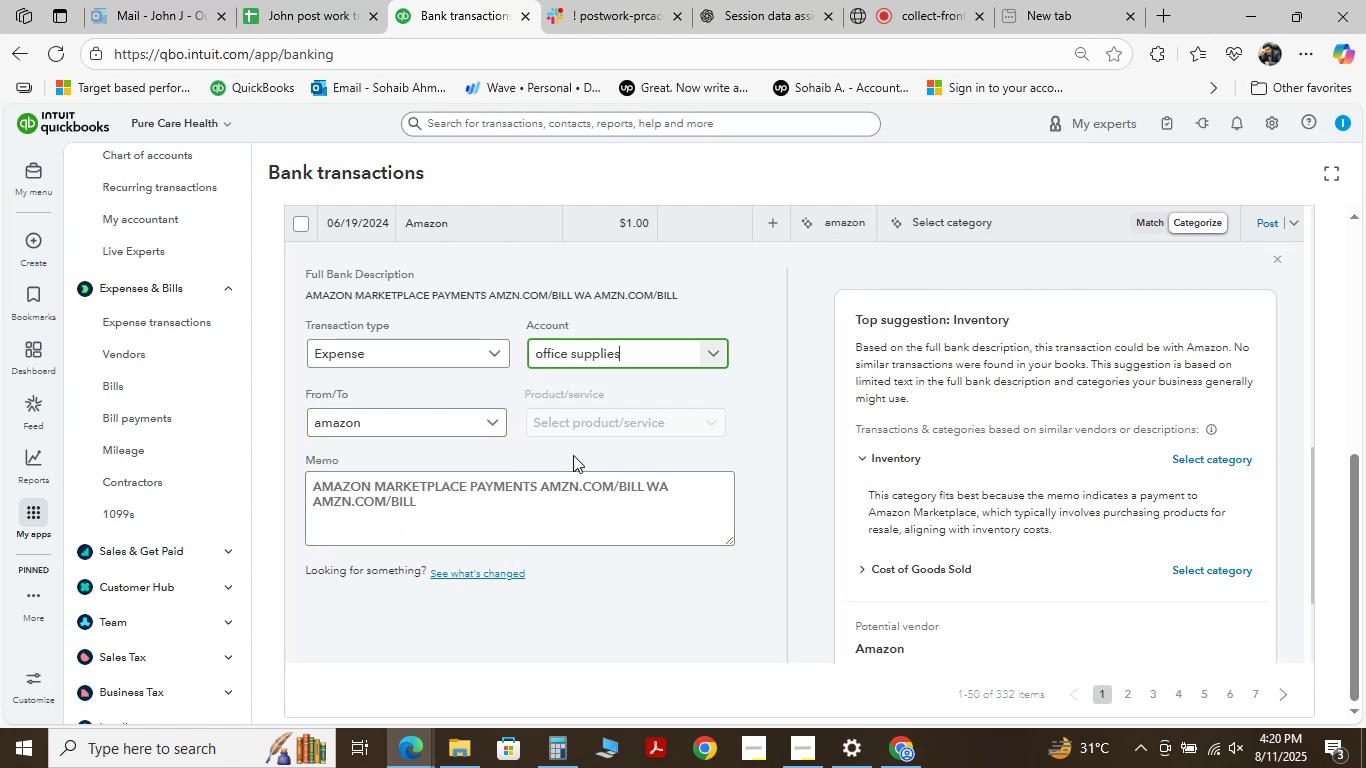 
scroll: coordinate [573, 455], scroll_direction: down, amount: 2.0
 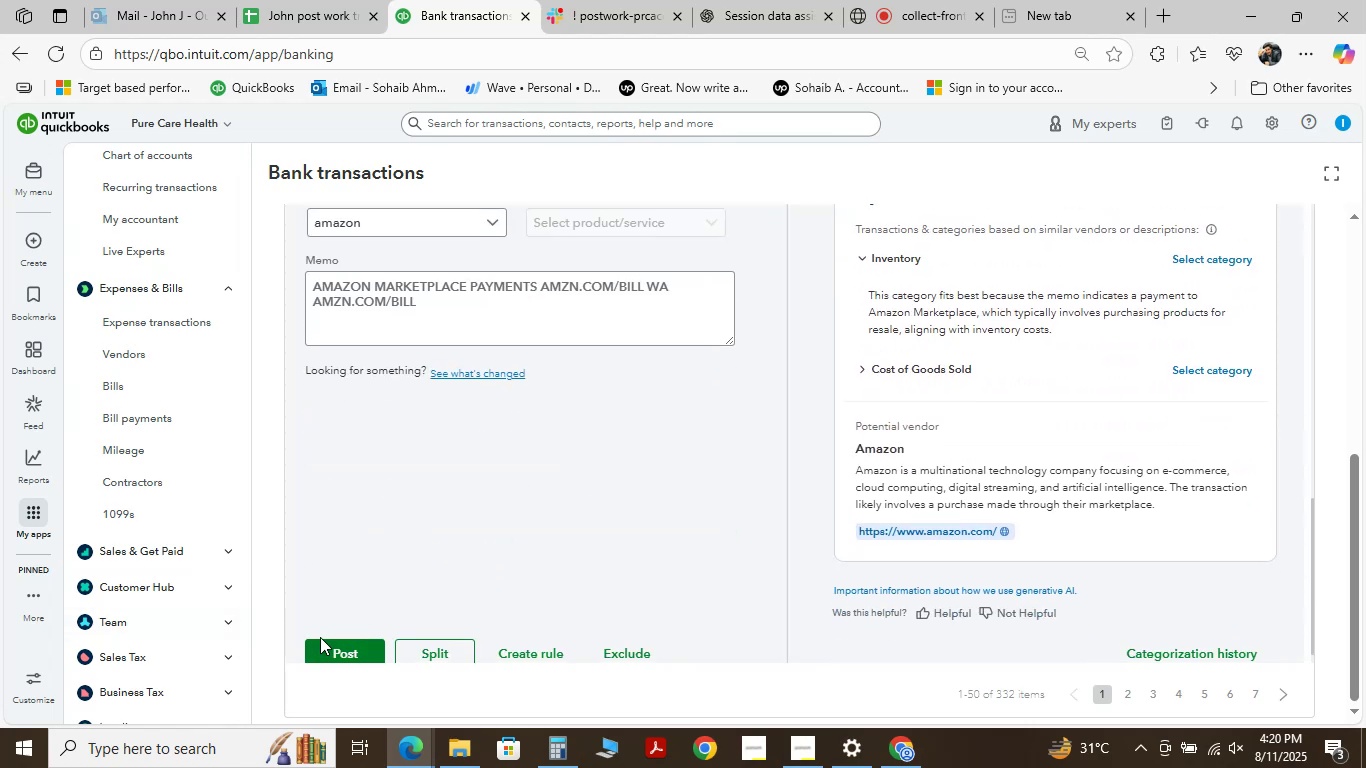 
left_click([334, 638])
 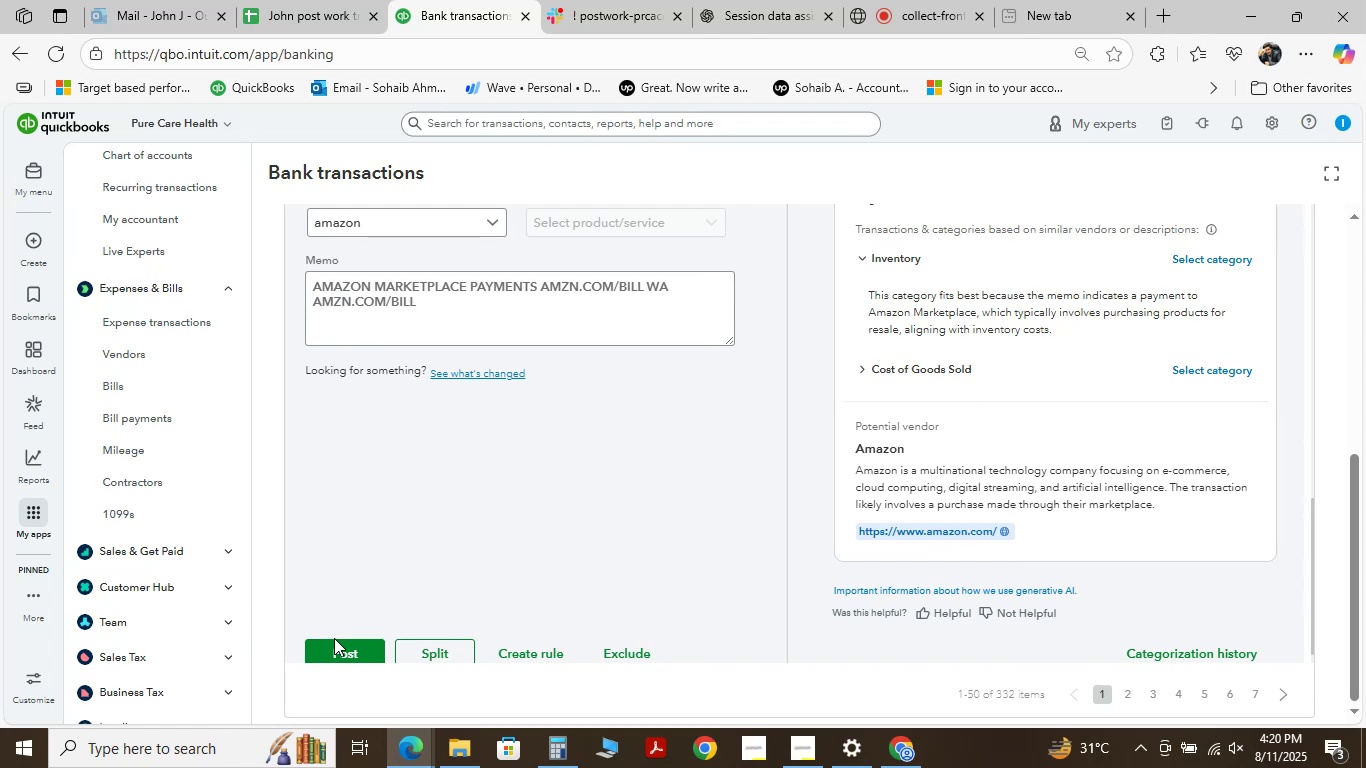 
left_click([346, 642])
 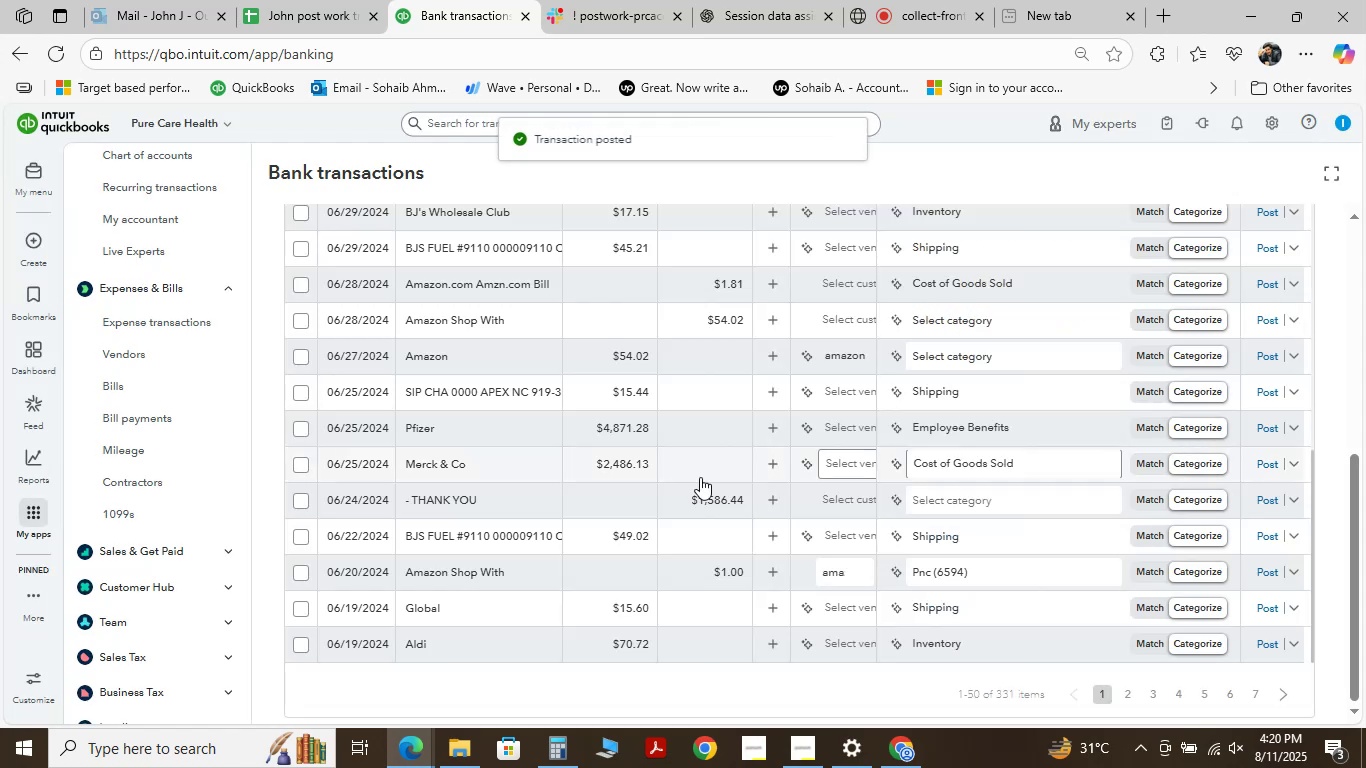 
mouse_move([432, 359])
 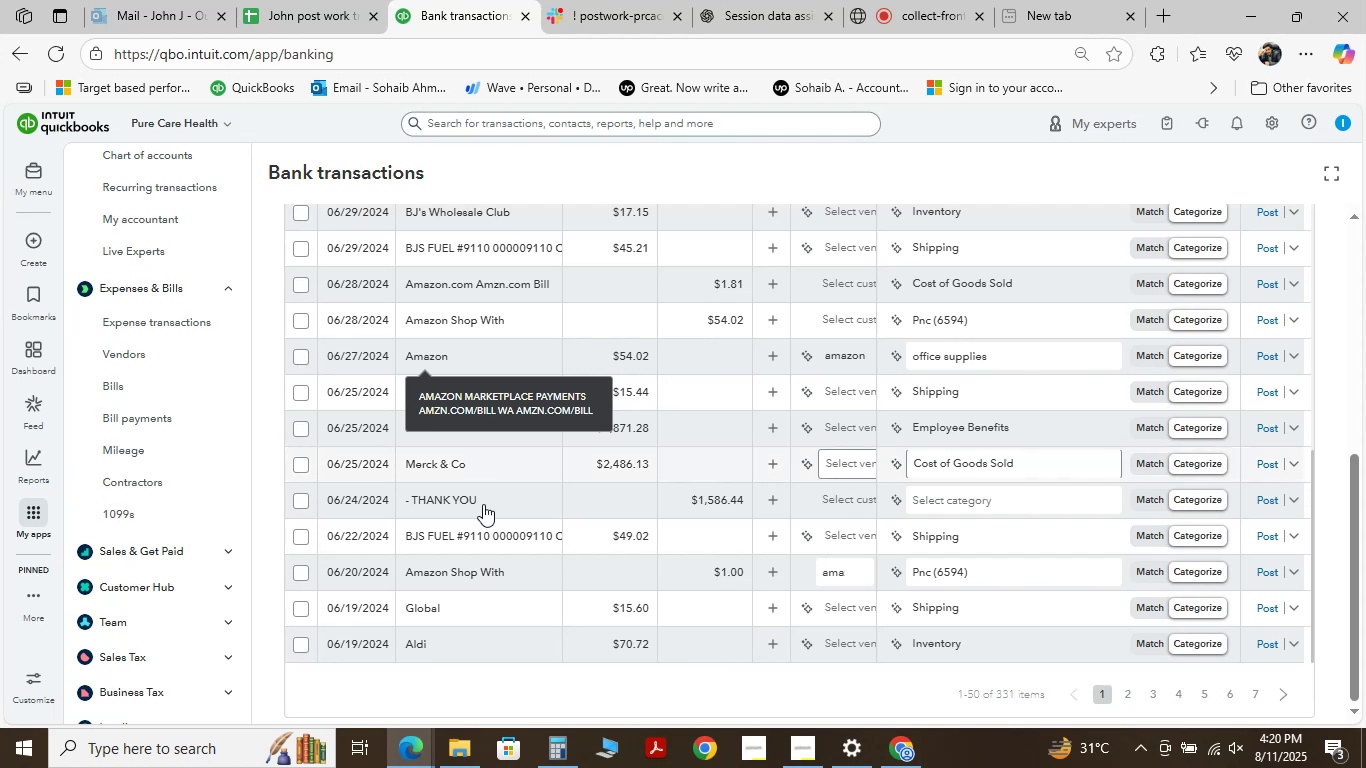 
mouse_move([494, 559])
 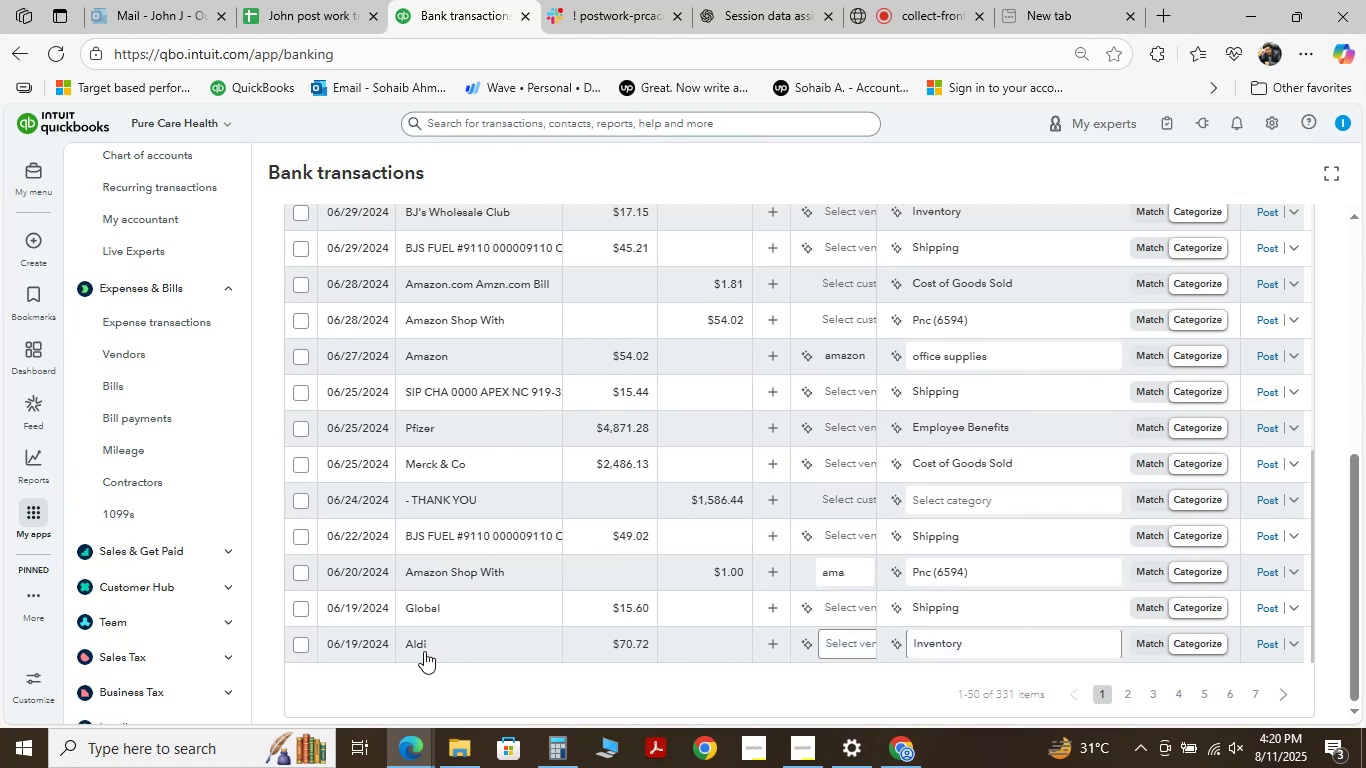 
left_click([422, 651])
 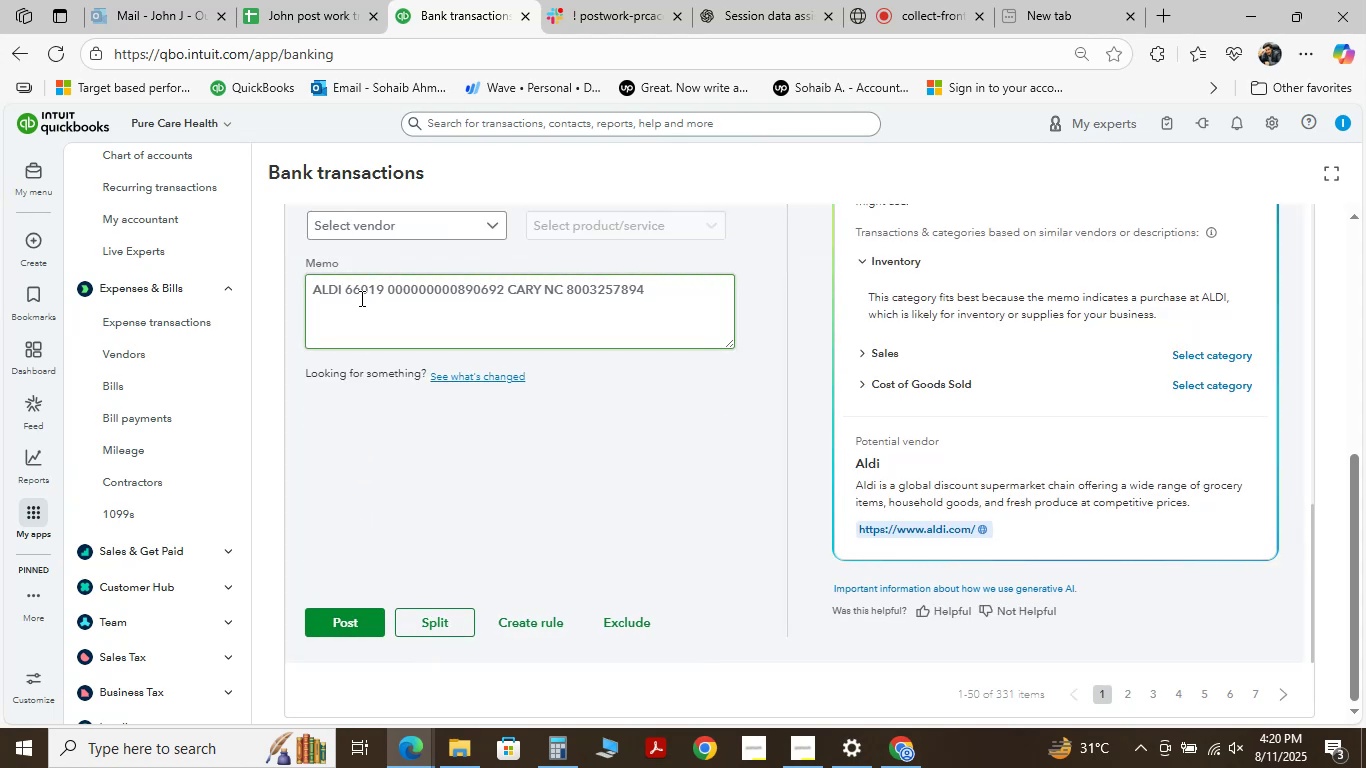 
left_click_drag(start_coordinate=[341, 285], to_coordinate=[274, 300])
 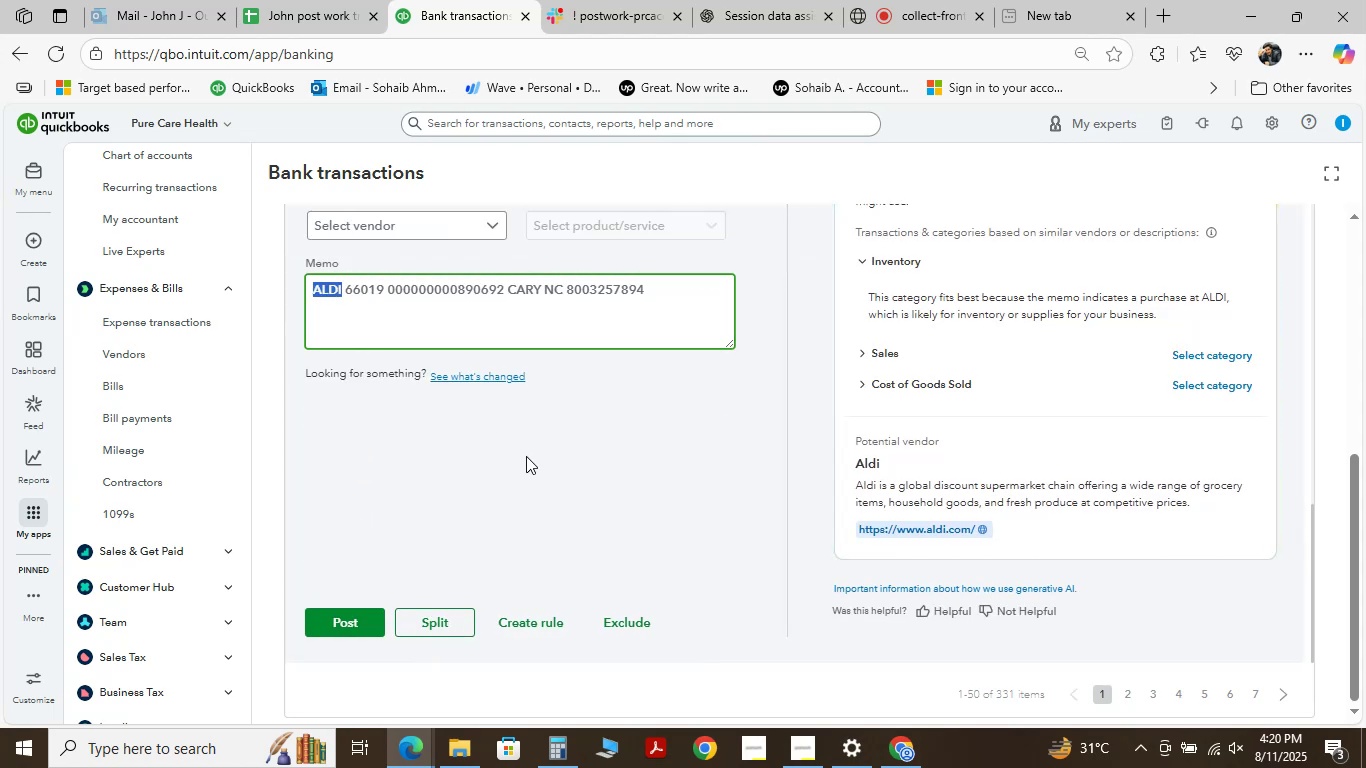 
key(Control+C)
 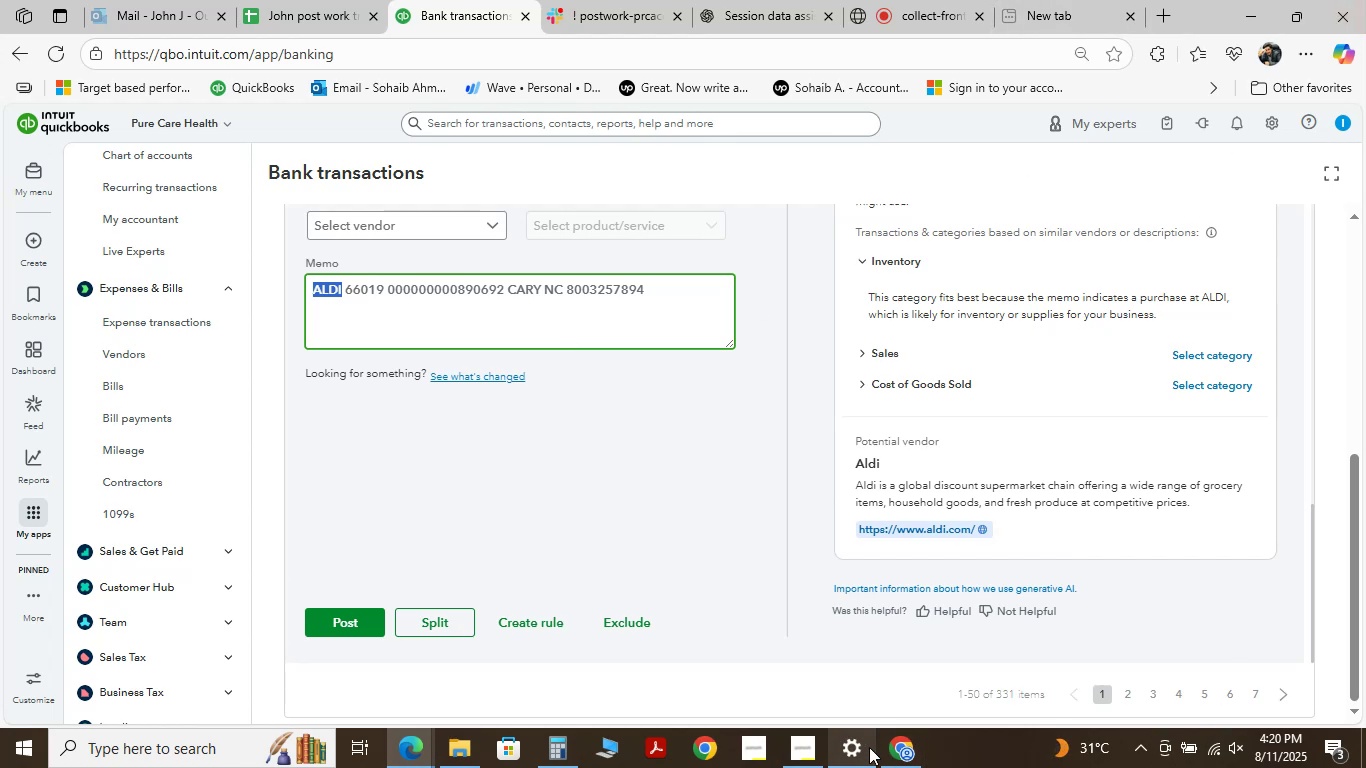 
left_click([884, 743])
 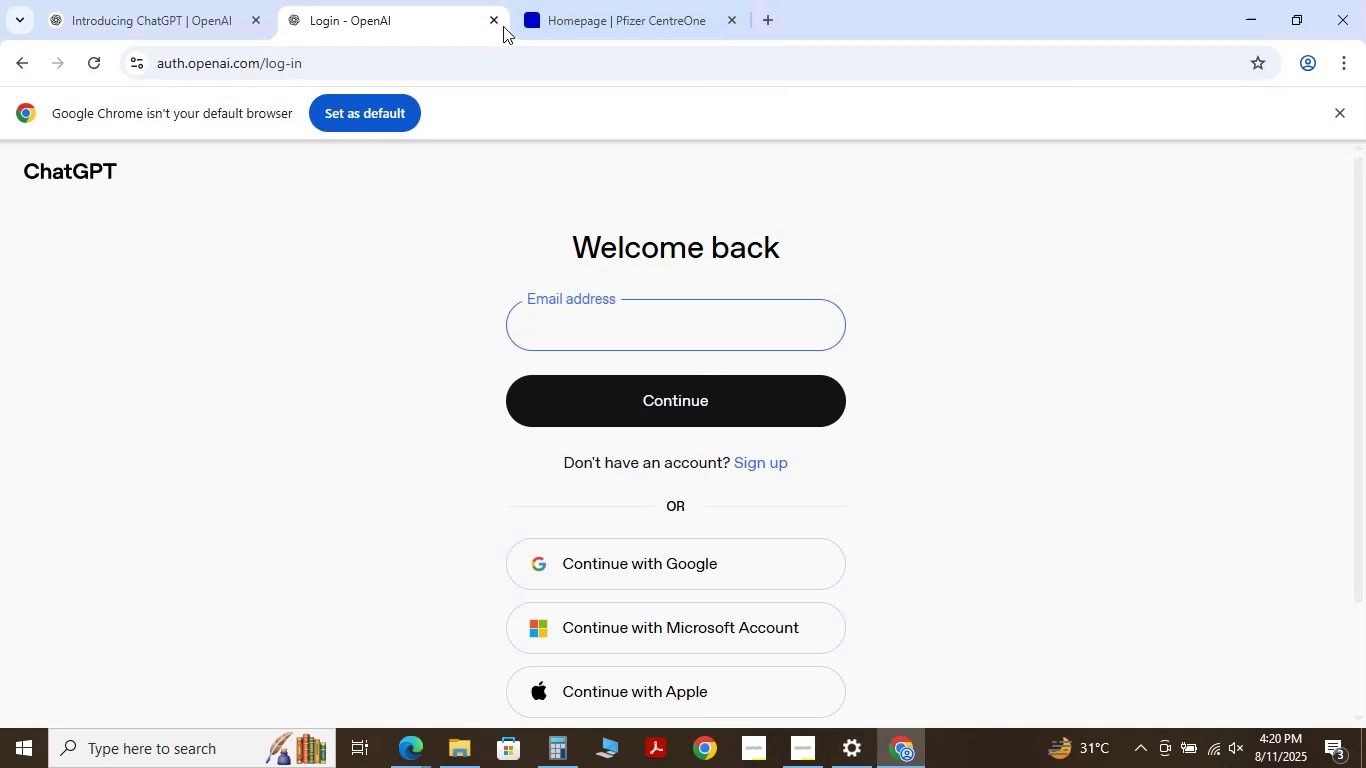 
left_click([484, 15])
 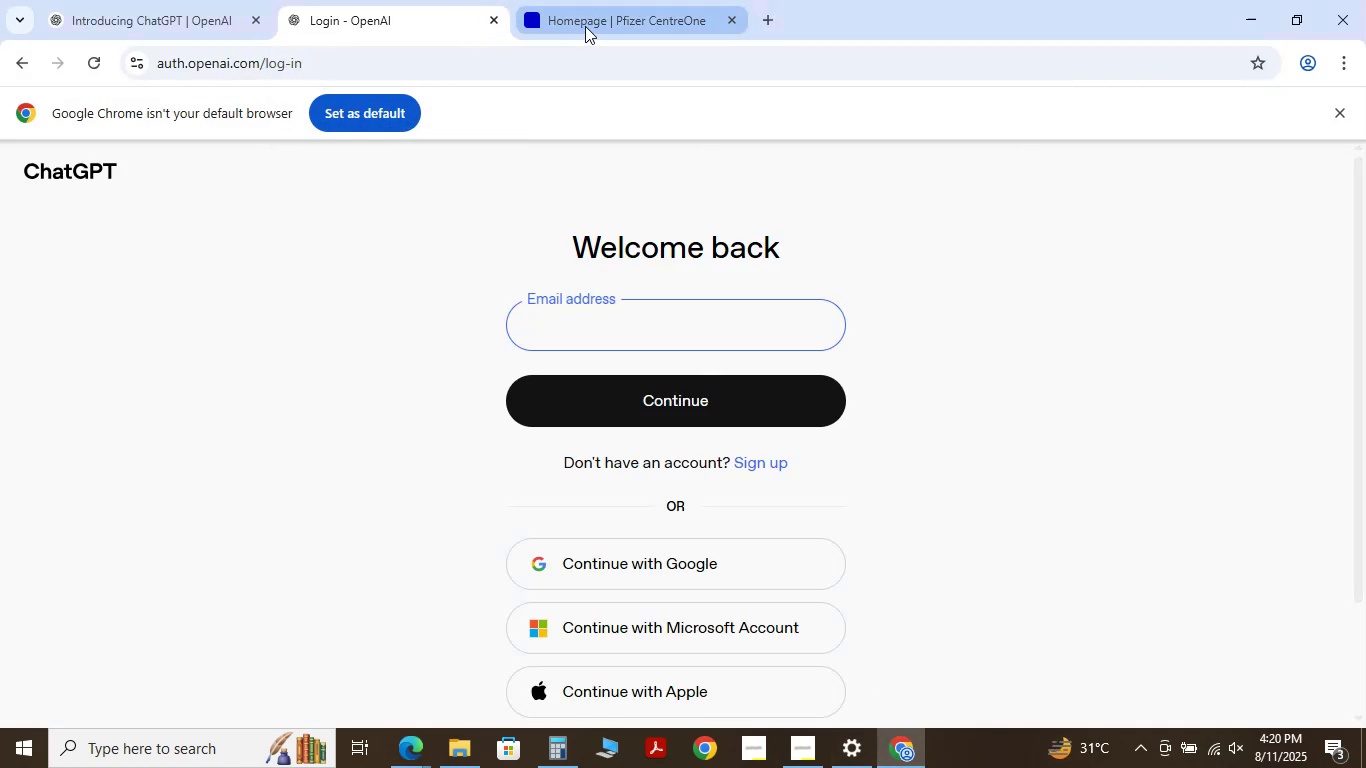 
left_click([585, 23])
 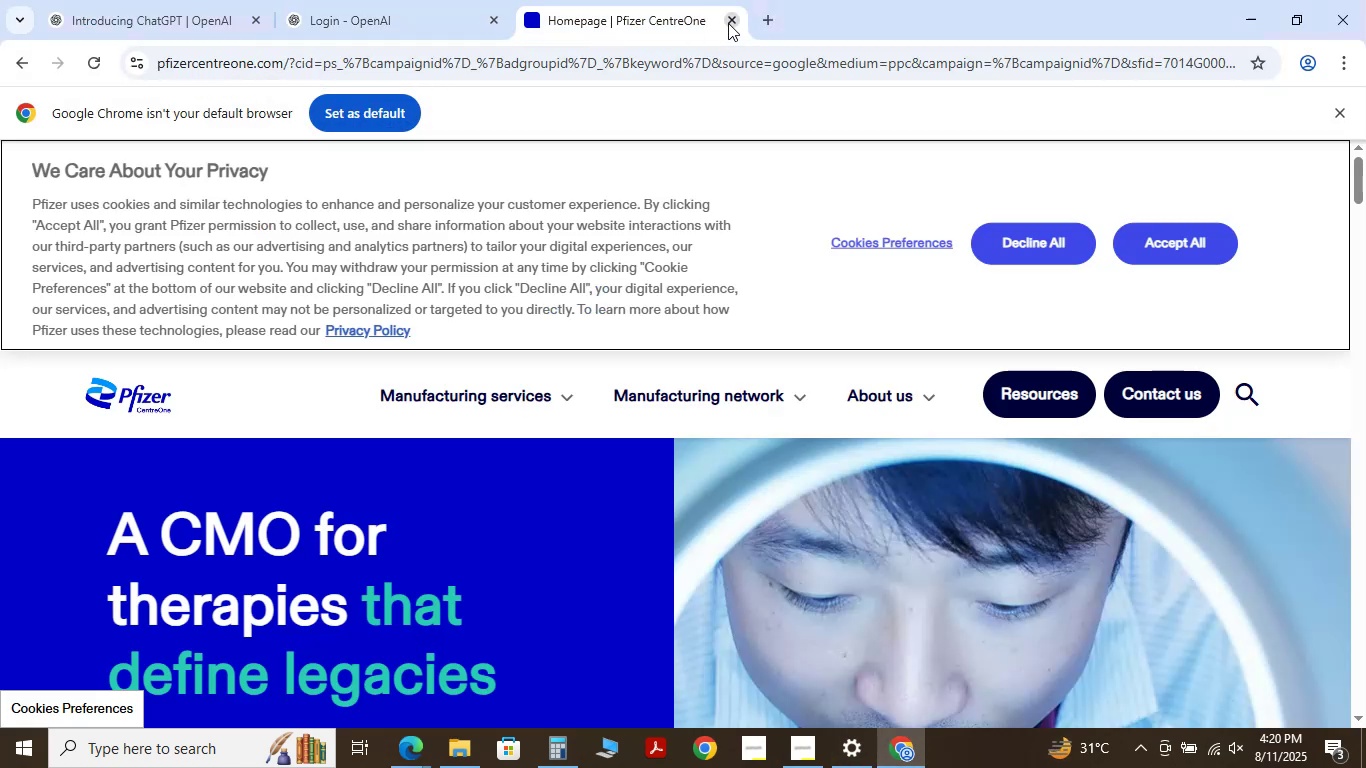 
scroll: coordinate [545, 290], scroll_direction: up, amount: 4.0
 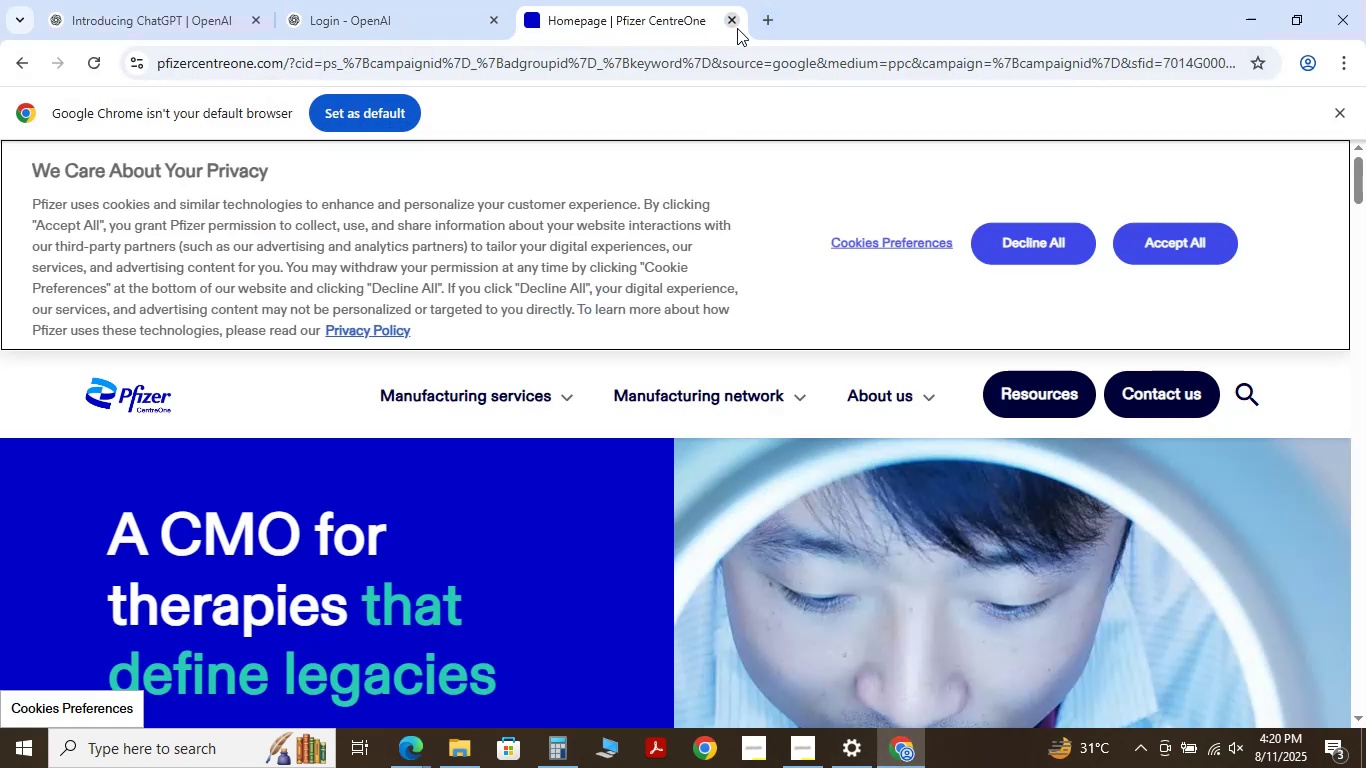 
left_click([737, 28])
 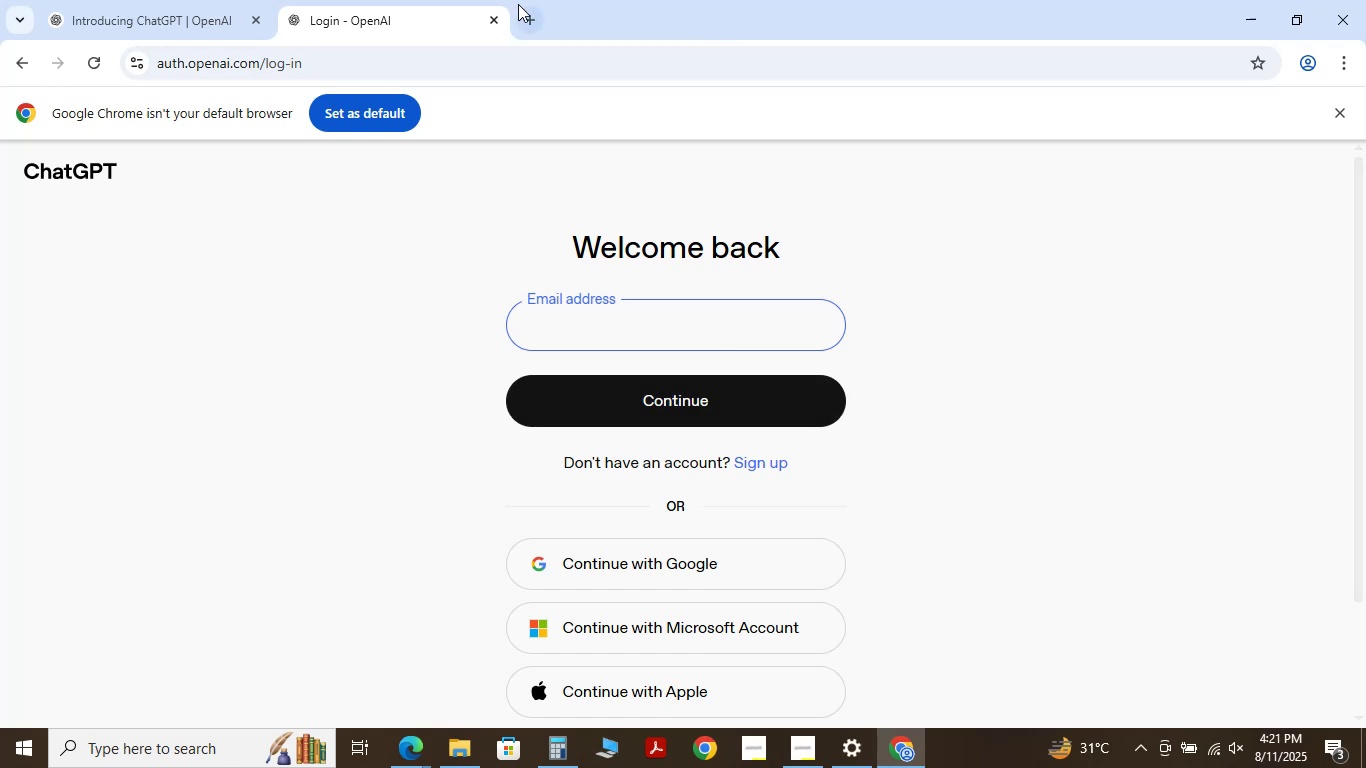 
left_click([529, 7])
 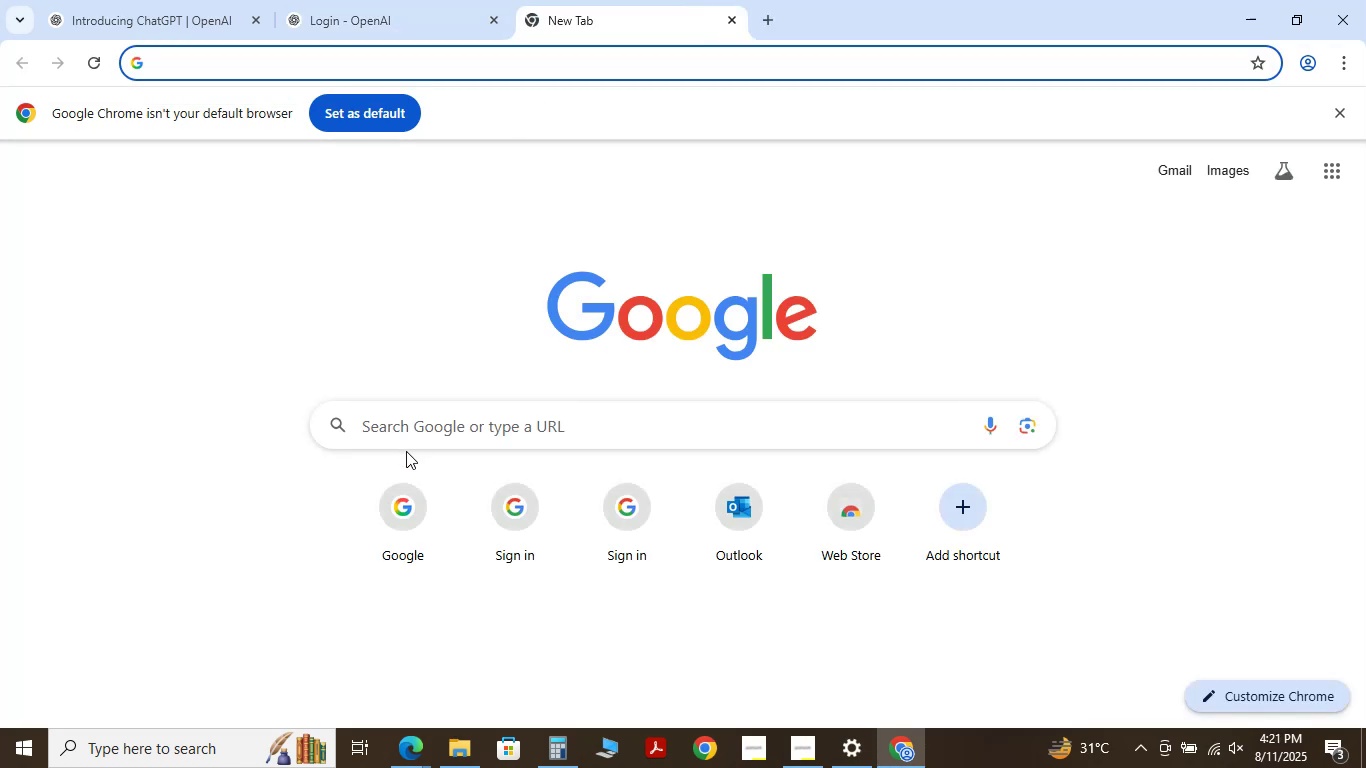 
left_click([413, 426])
 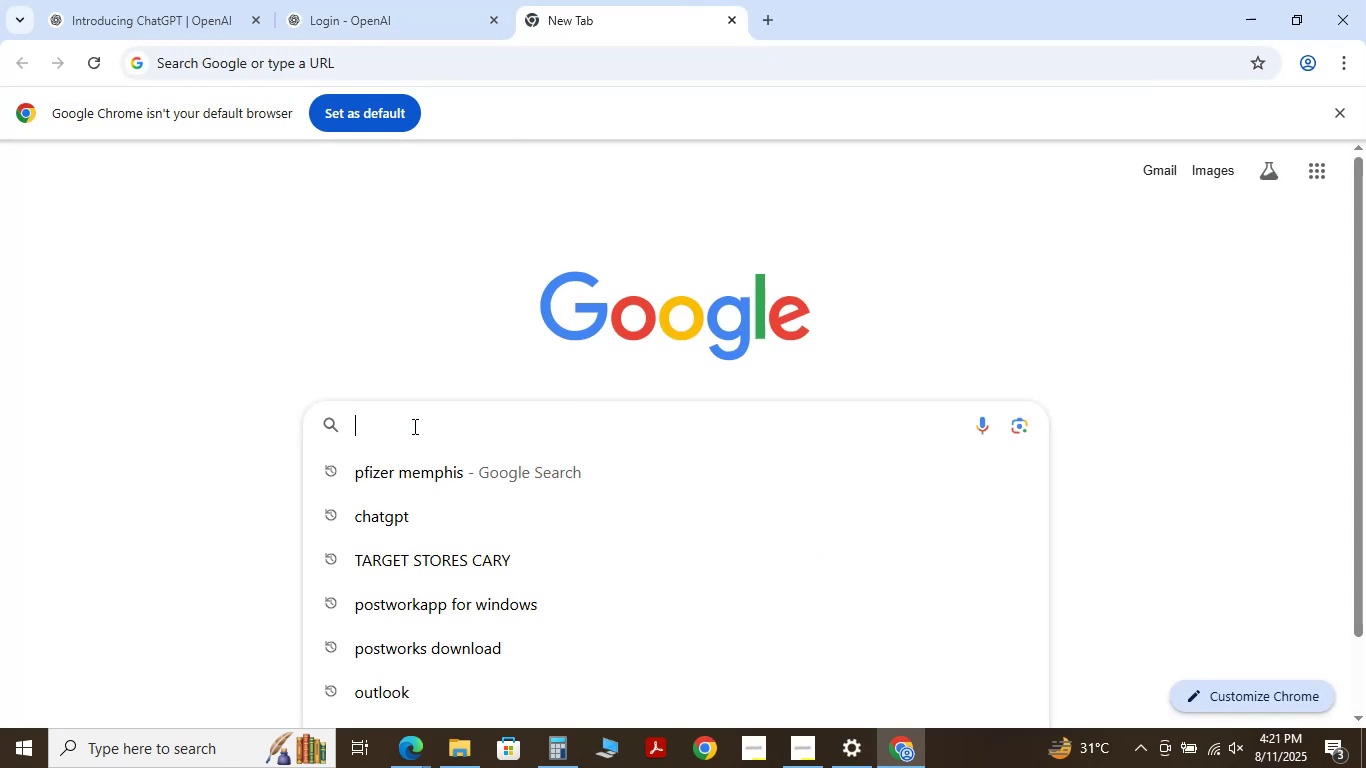 
key(Control+V)
 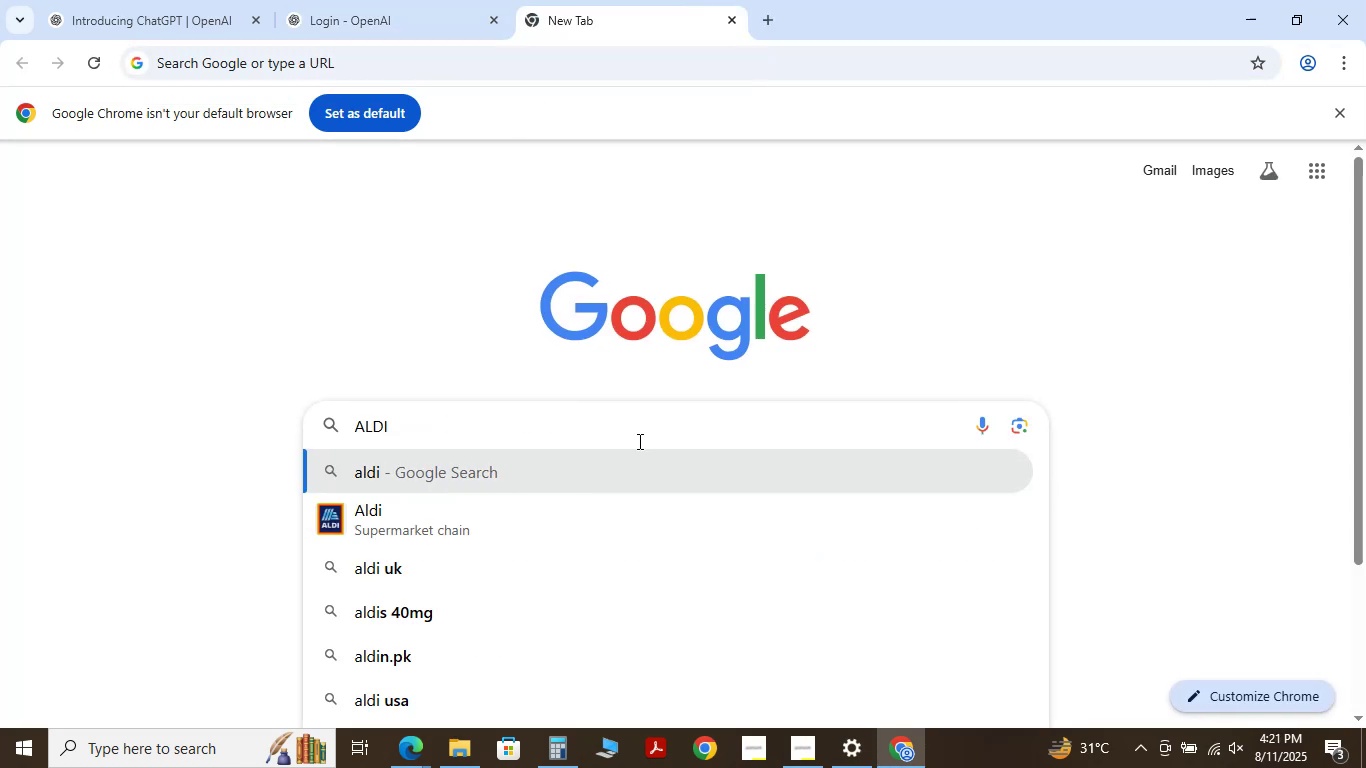 
key(NumpadEnter)
 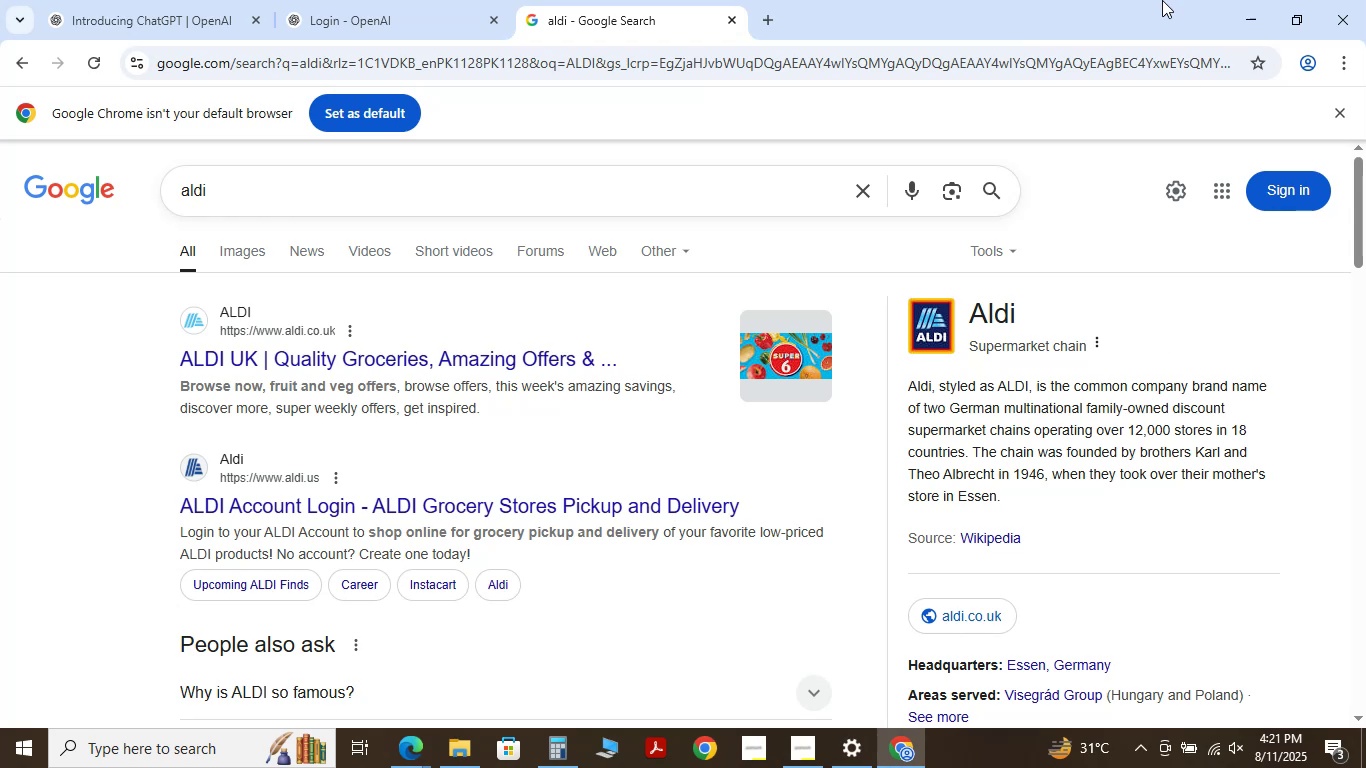 
wait(60.55)
 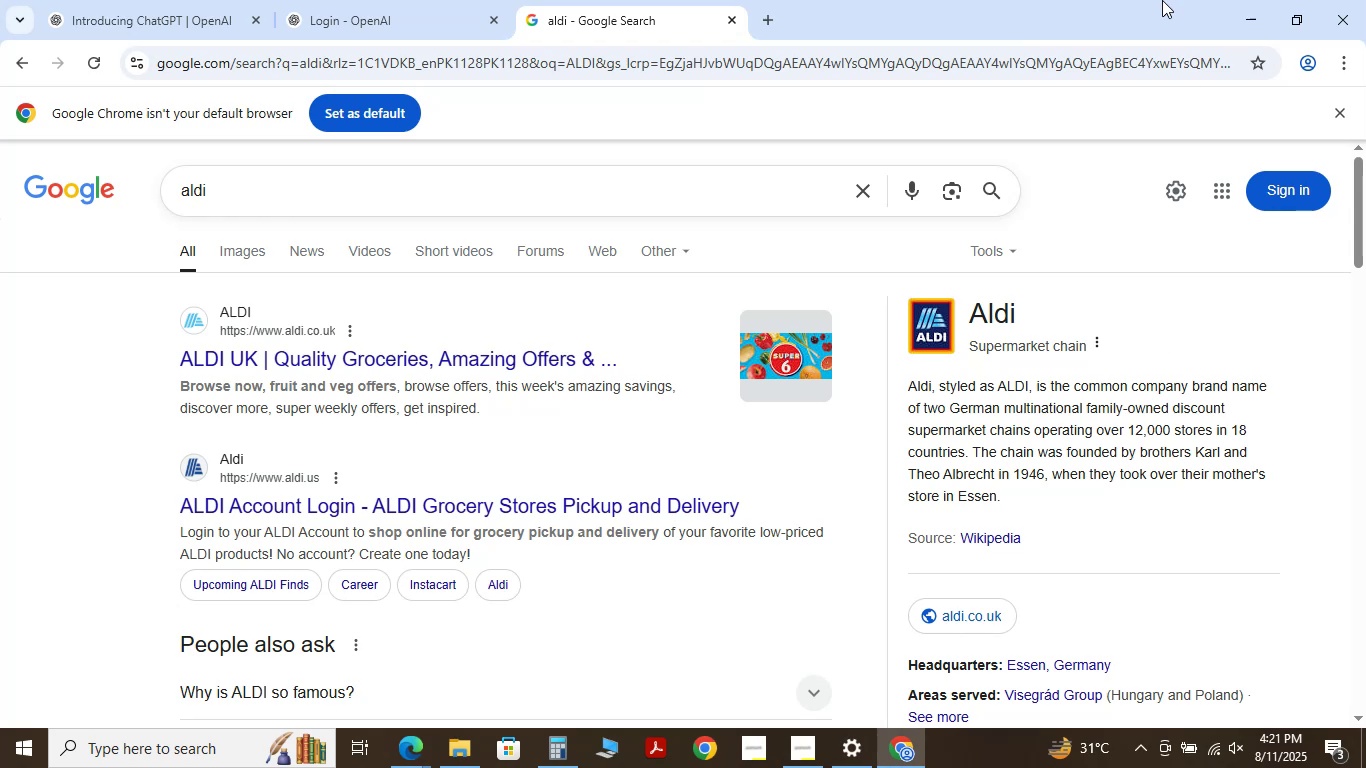 
mouse_move([231, 53])
 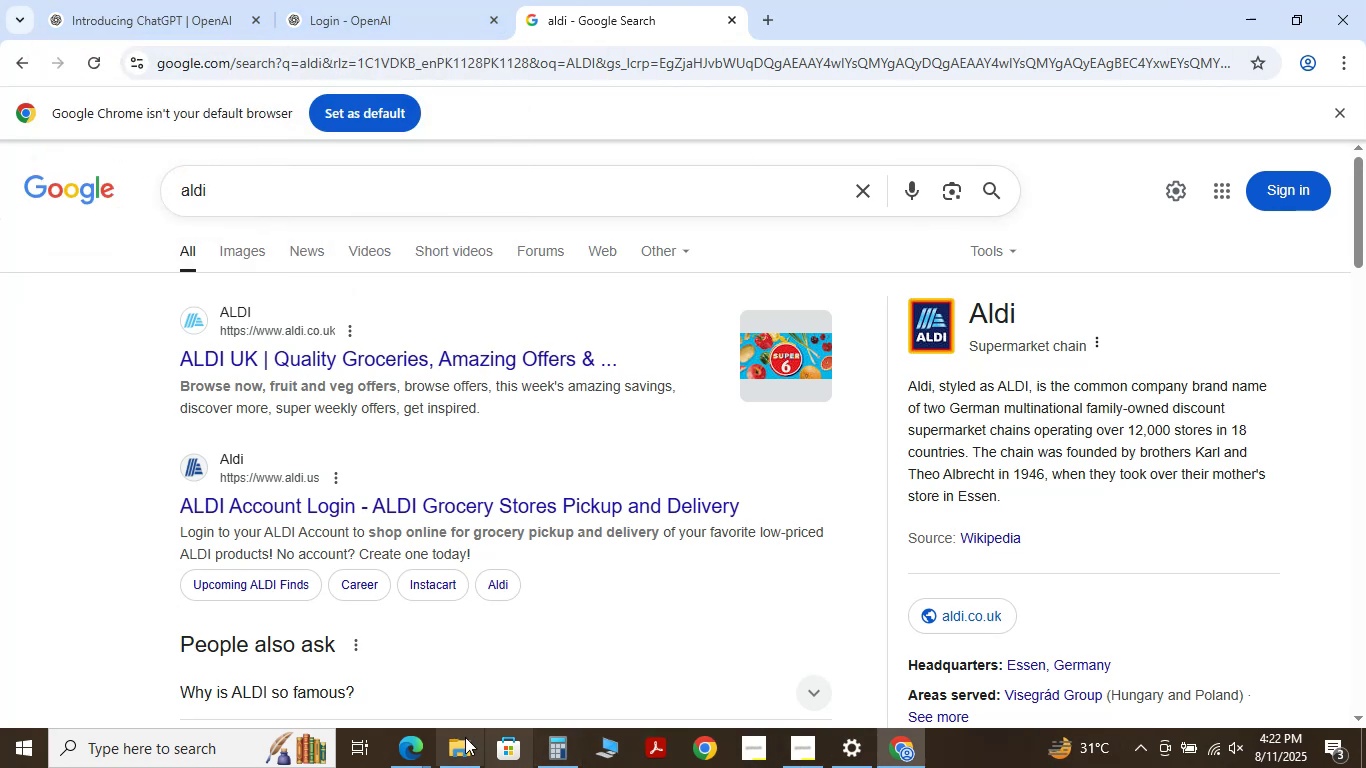 
left_click([399, 751])
 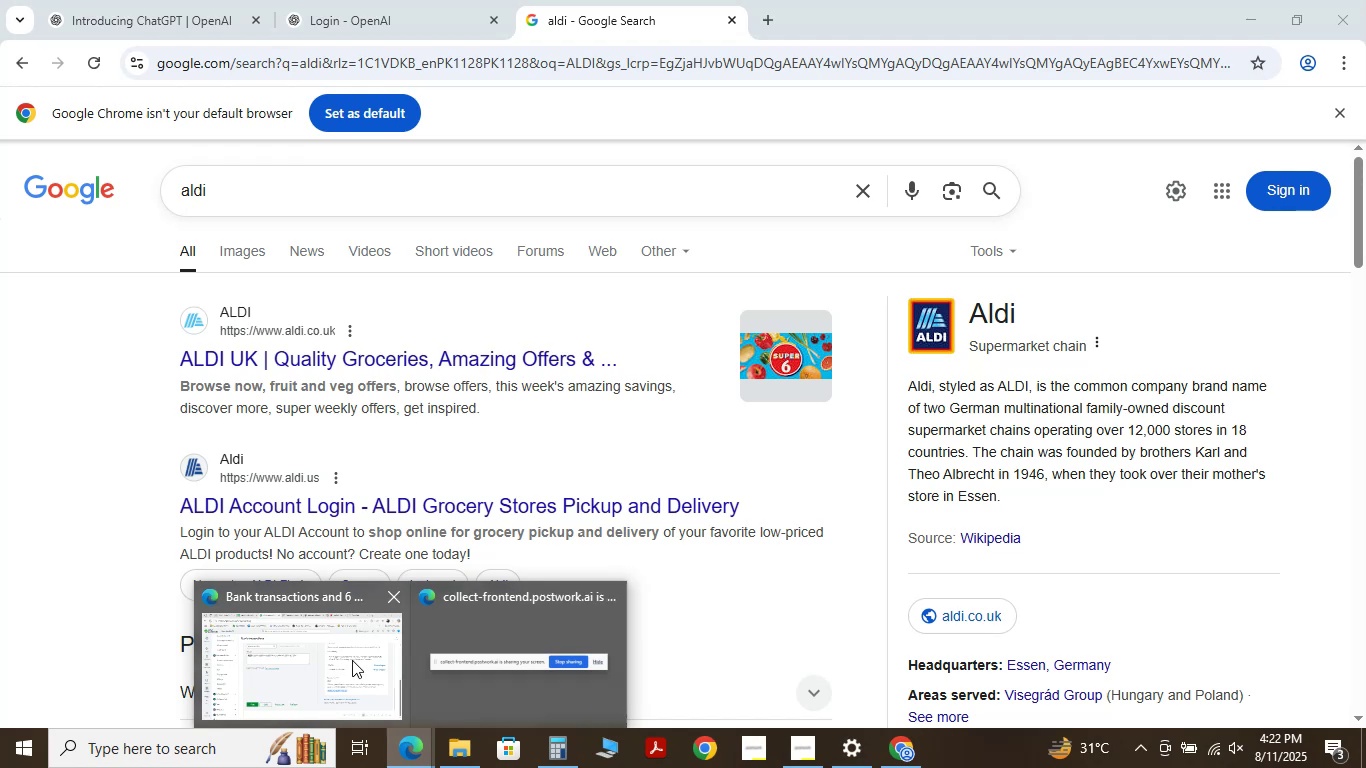 
left_click([293, 647])
 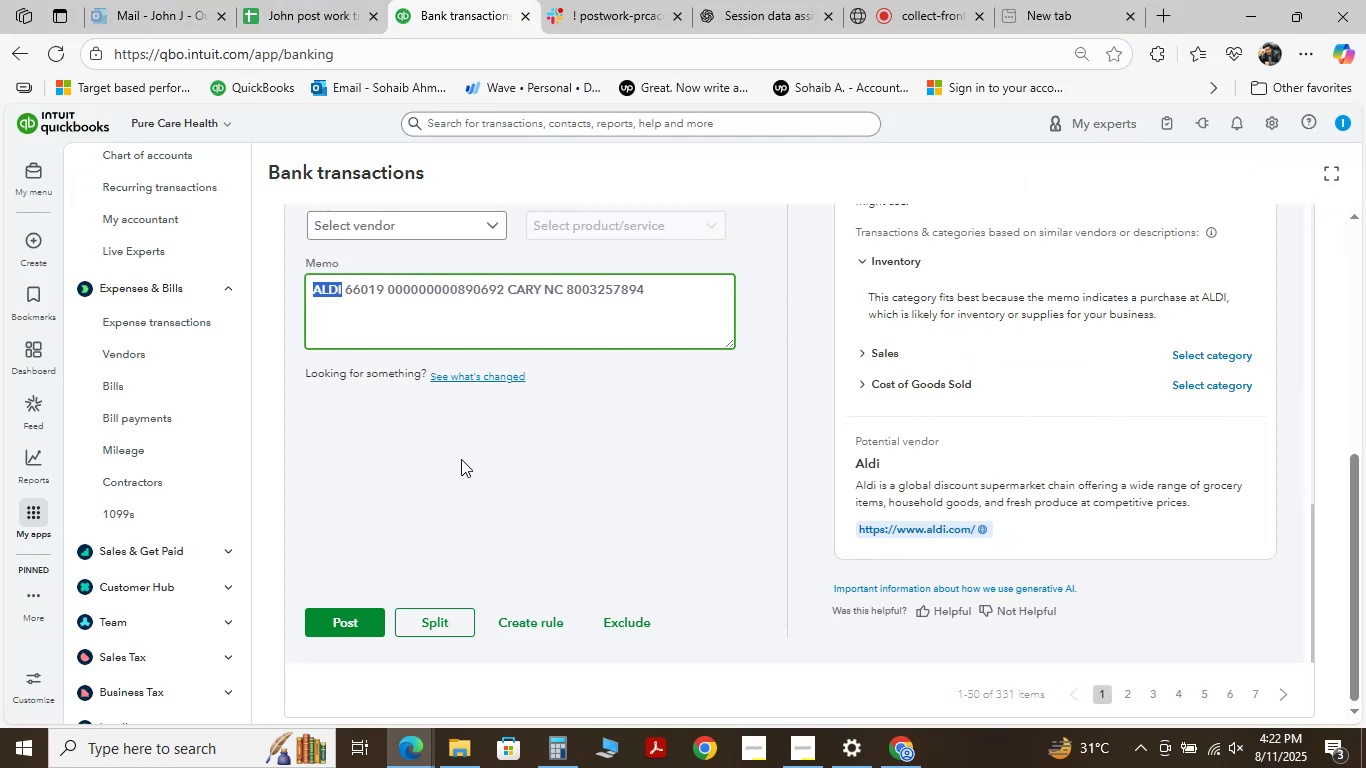 
scroll: coordinate [602, 371], scroll_direction: down, amount: 3.0
 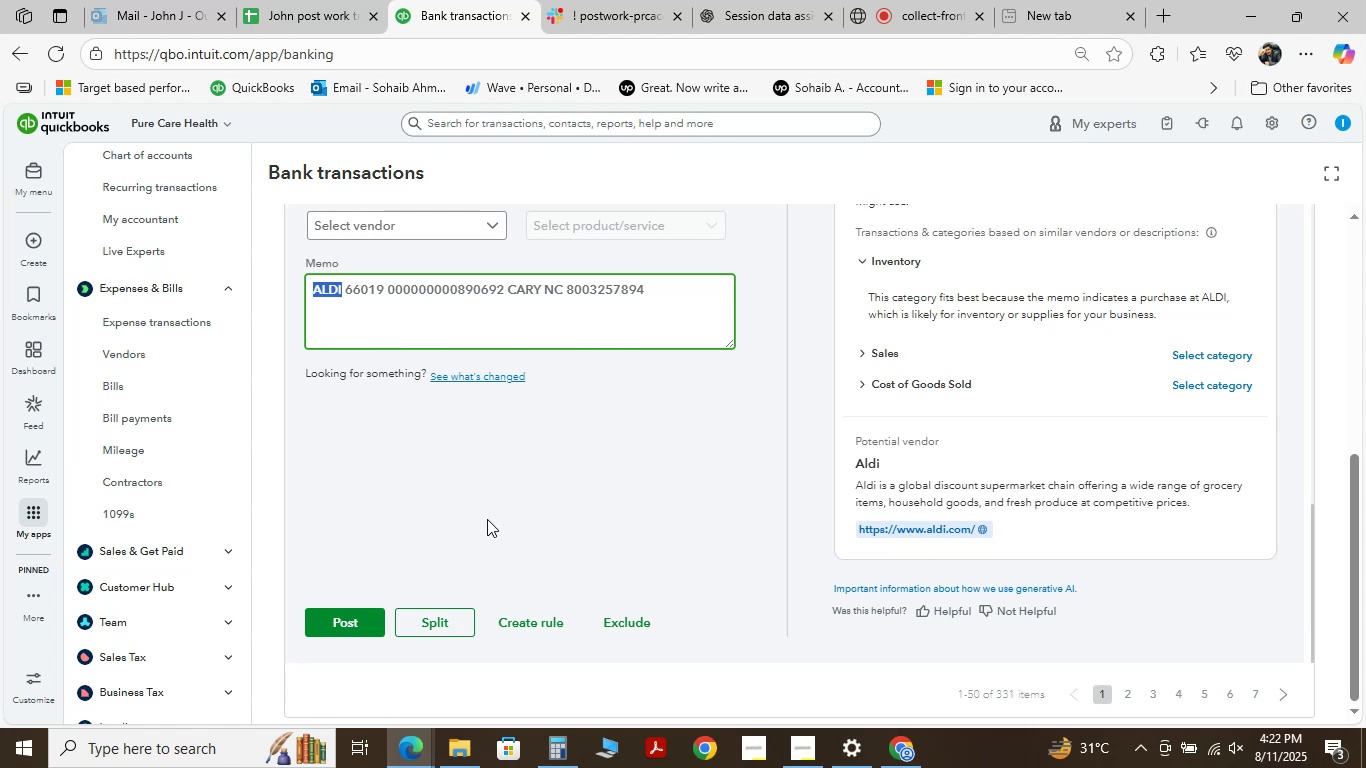 
wait(13.33)
 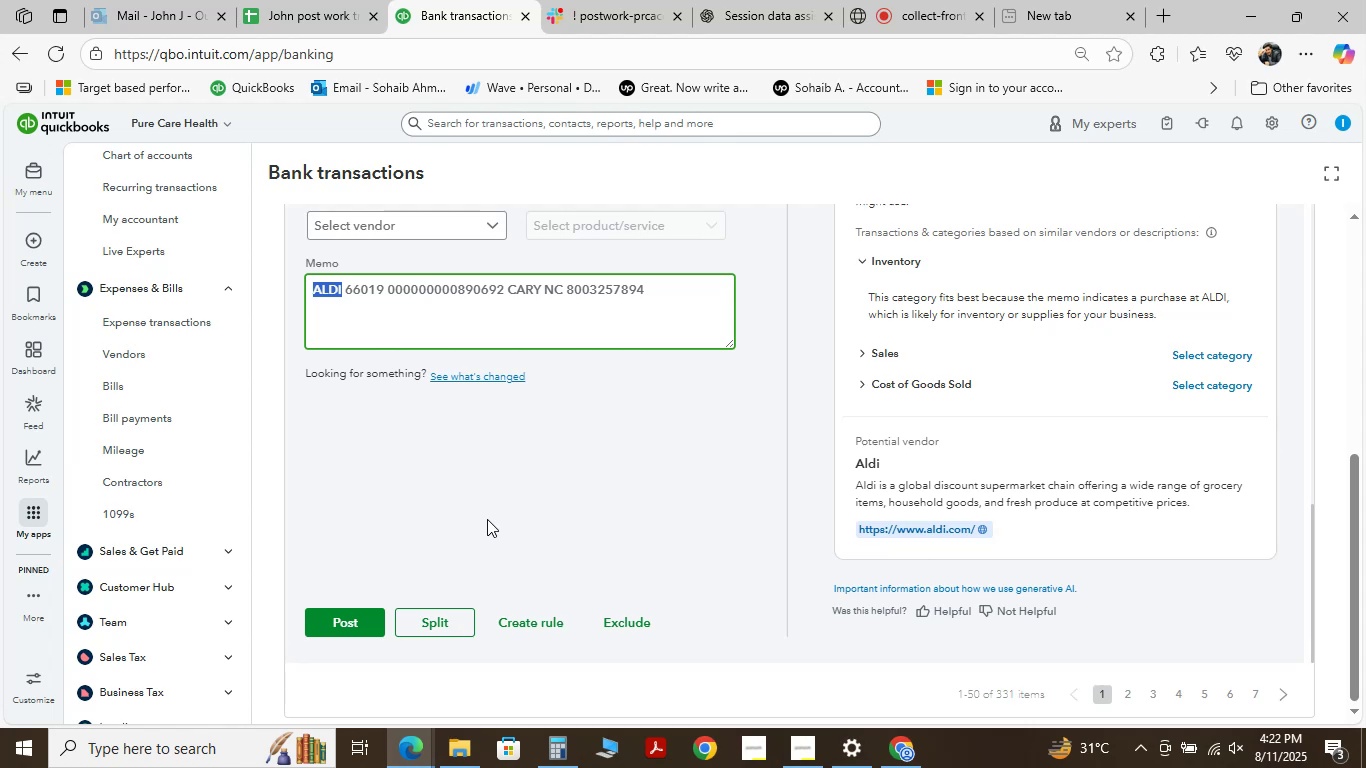 
mouse_move([864, 742])
 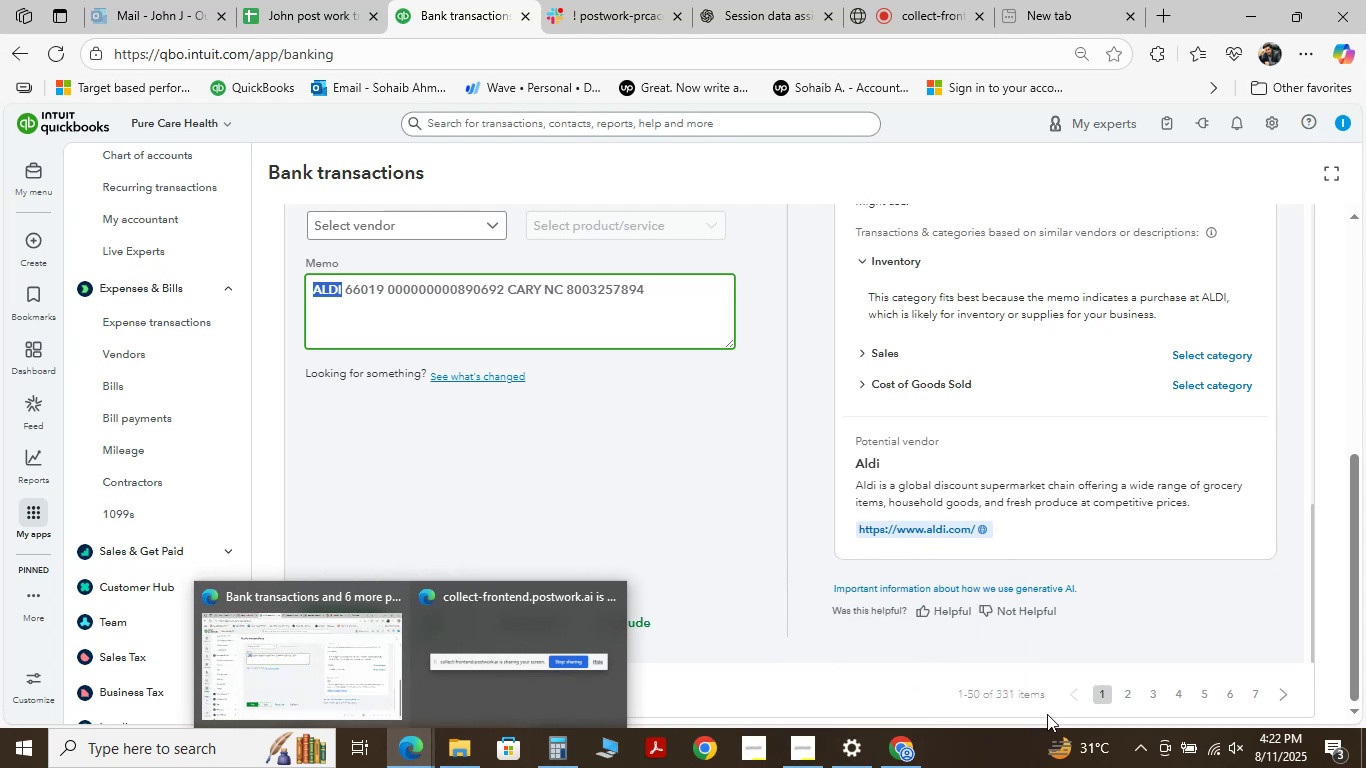 
left_click([906, 752])
 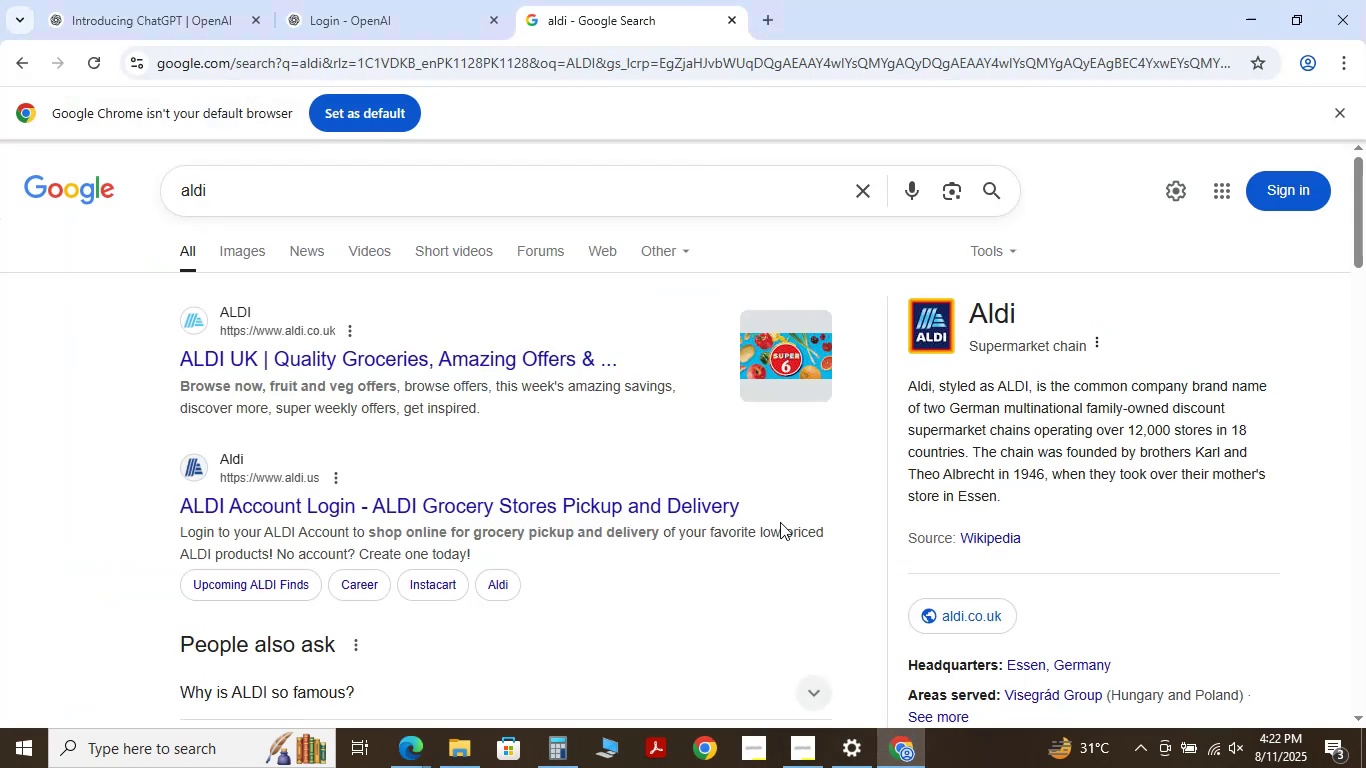 
wait(6.95)
 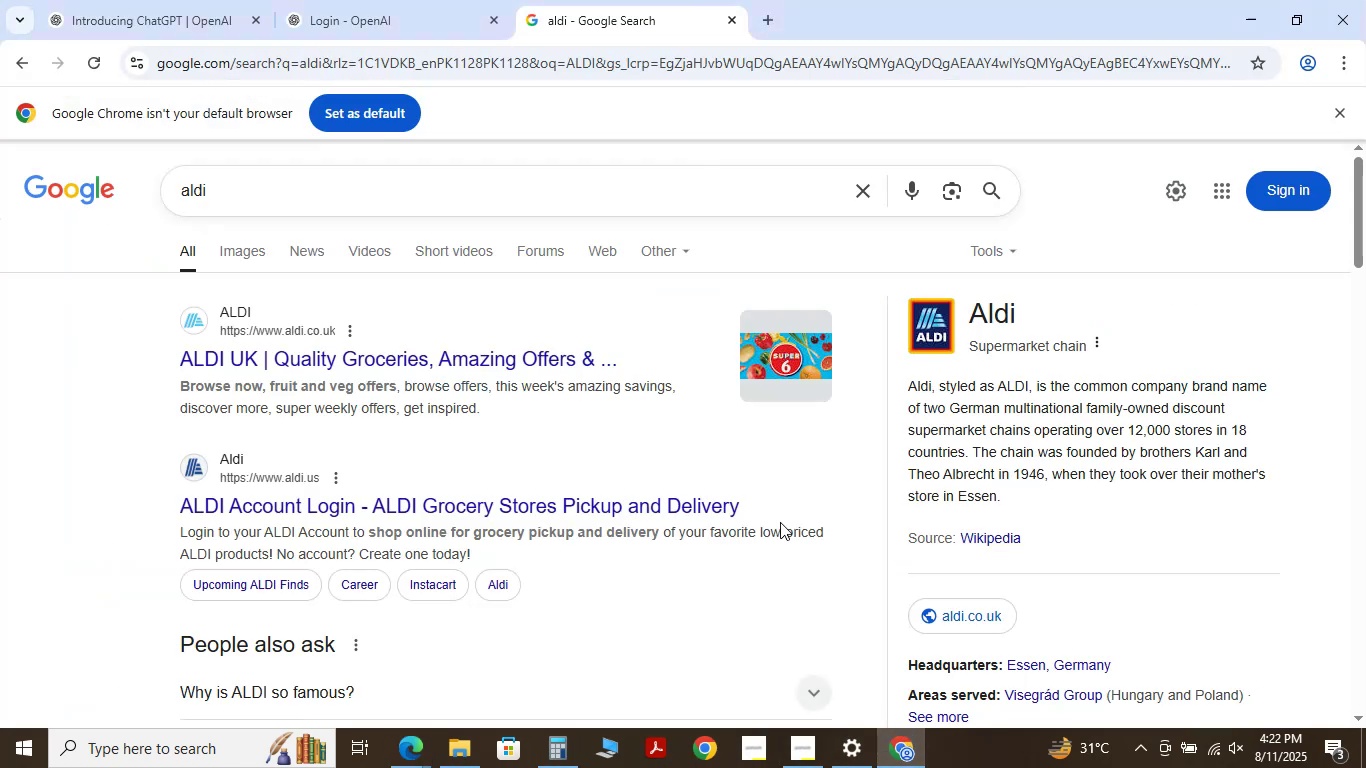 
left_click([240, 322])
 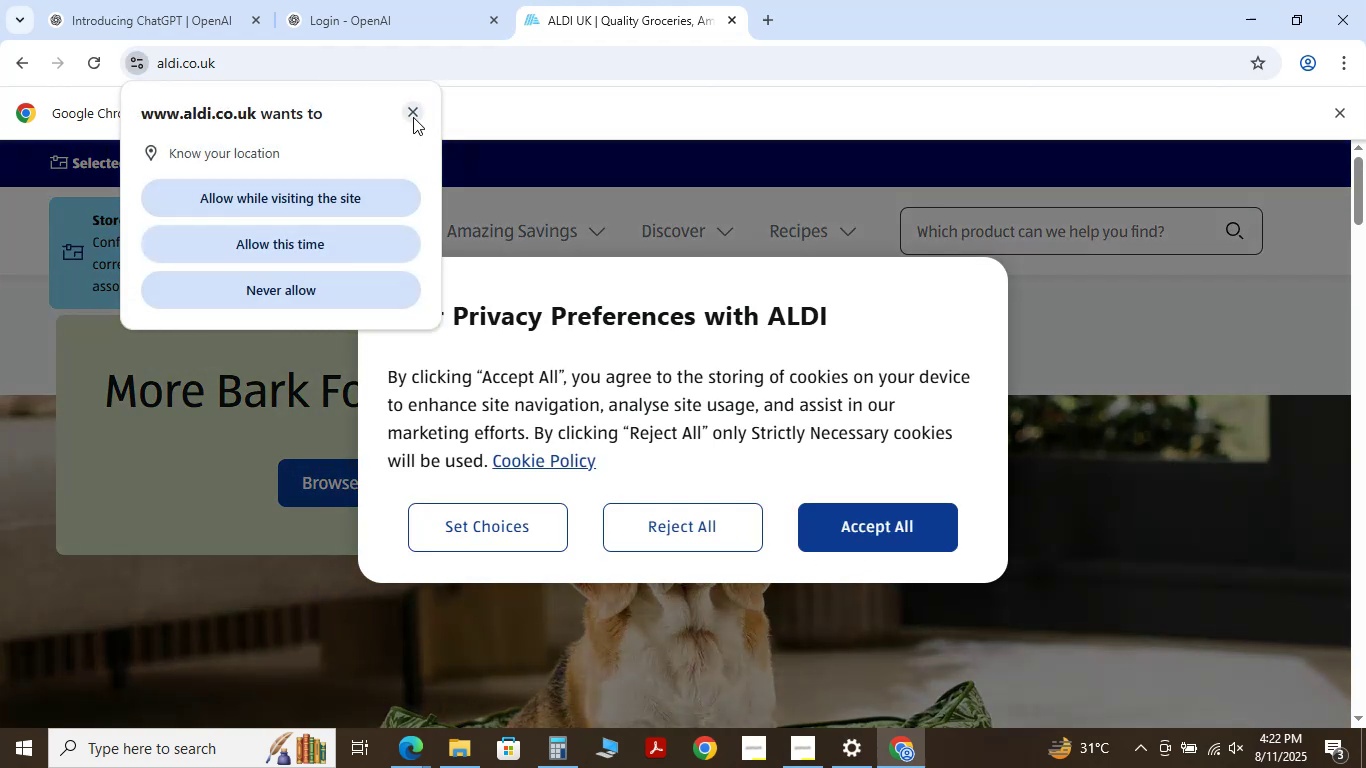 
wait(7.79)
 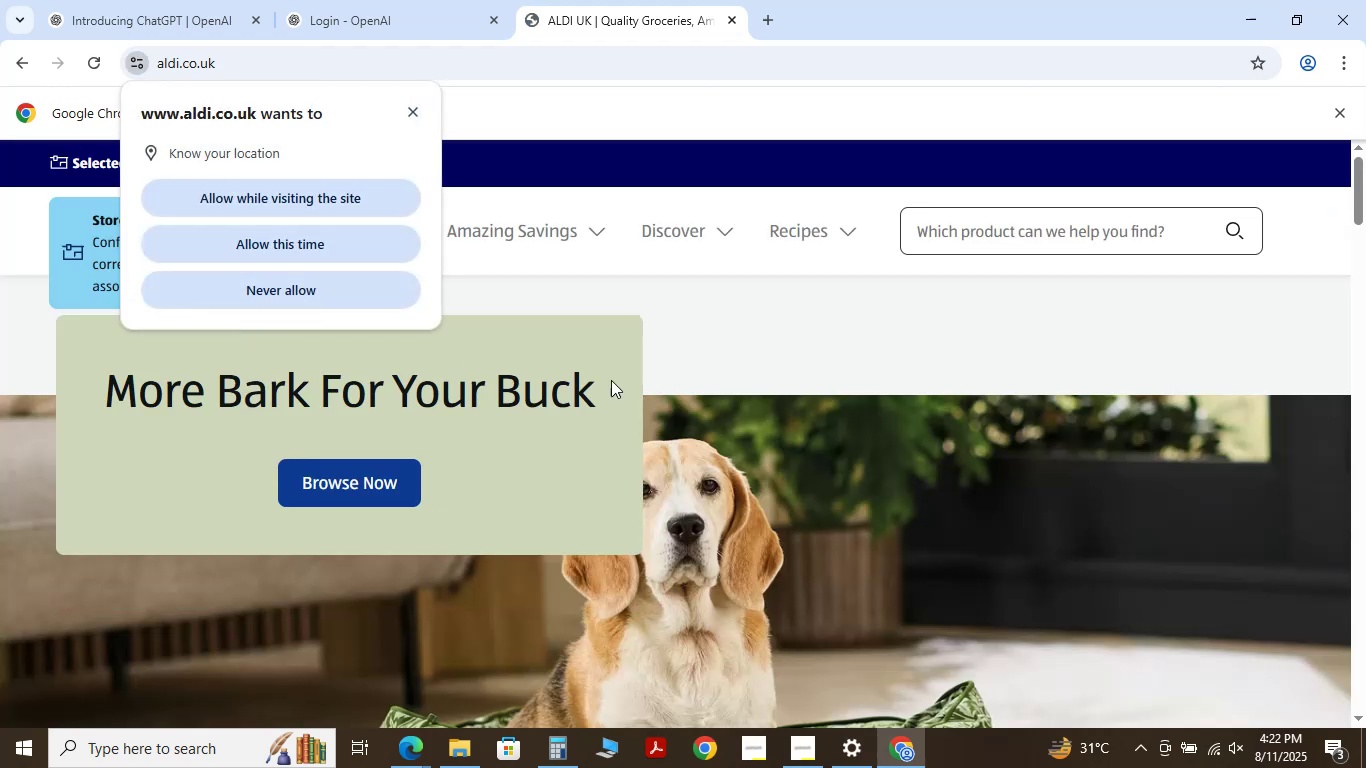 
left_click([735, 17])
 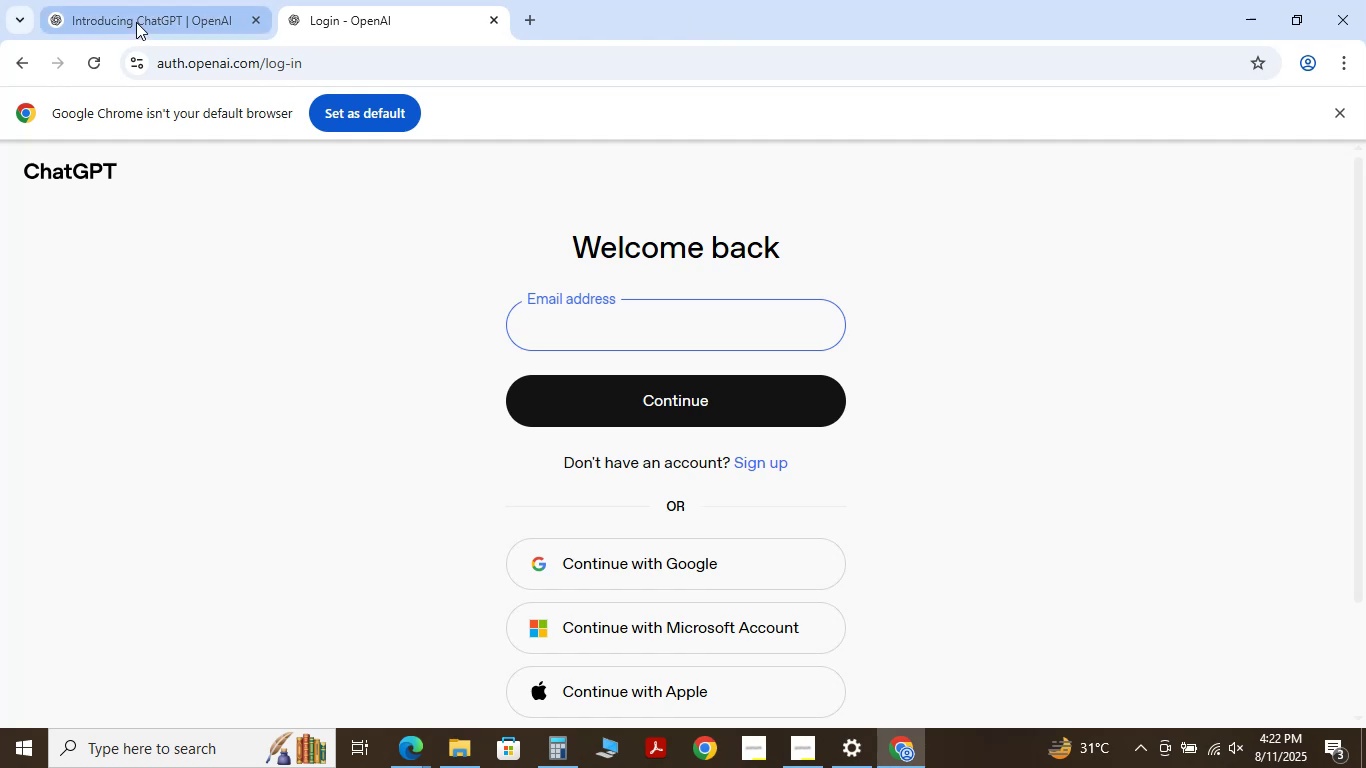 
wait(6.02)
 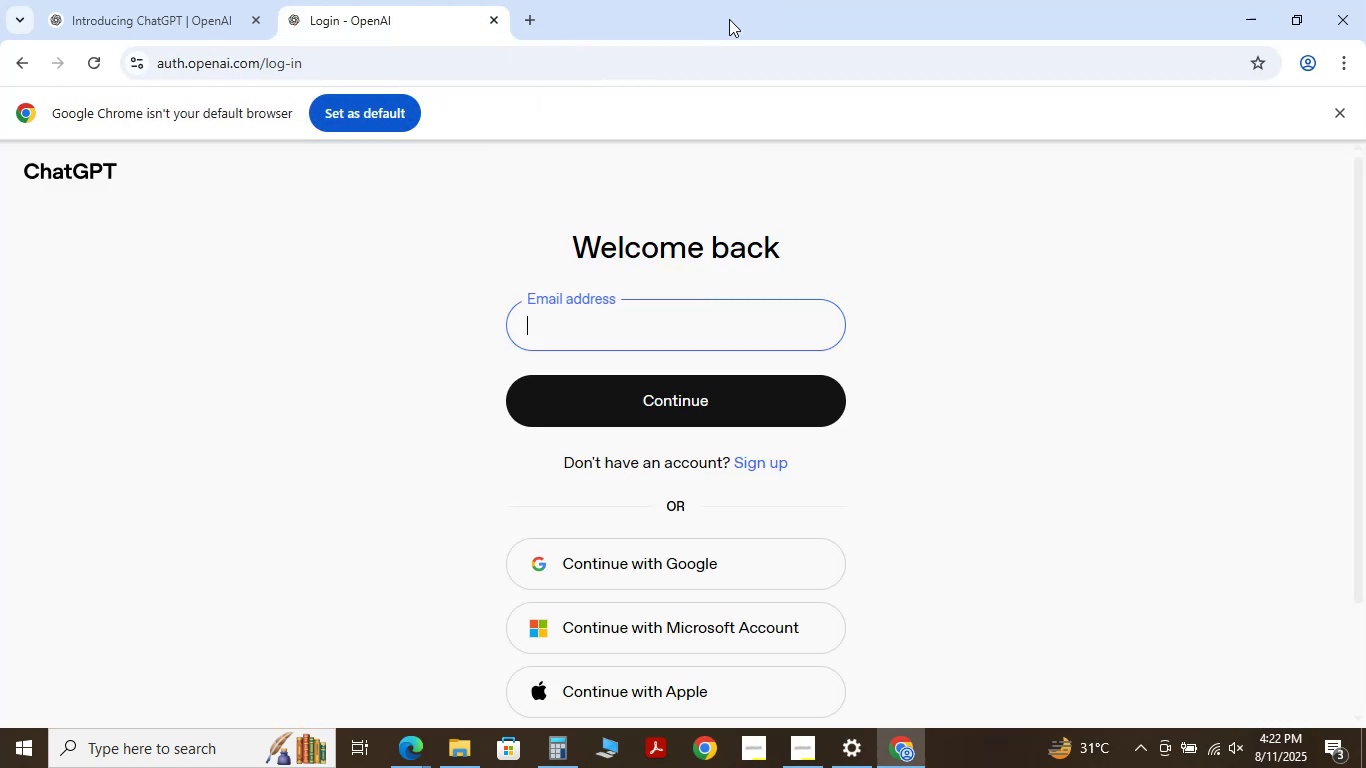 
left_click([136, 22])
 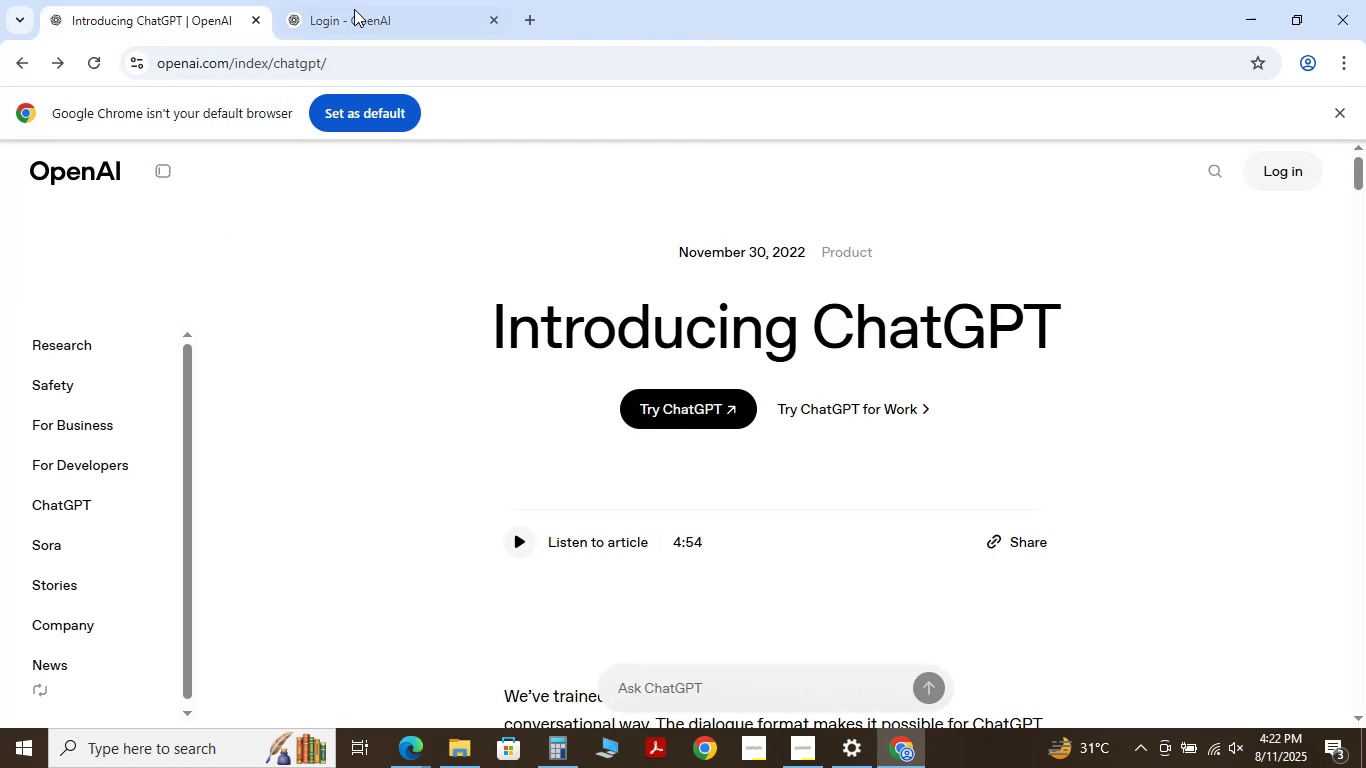 
left_click([364, 6])
 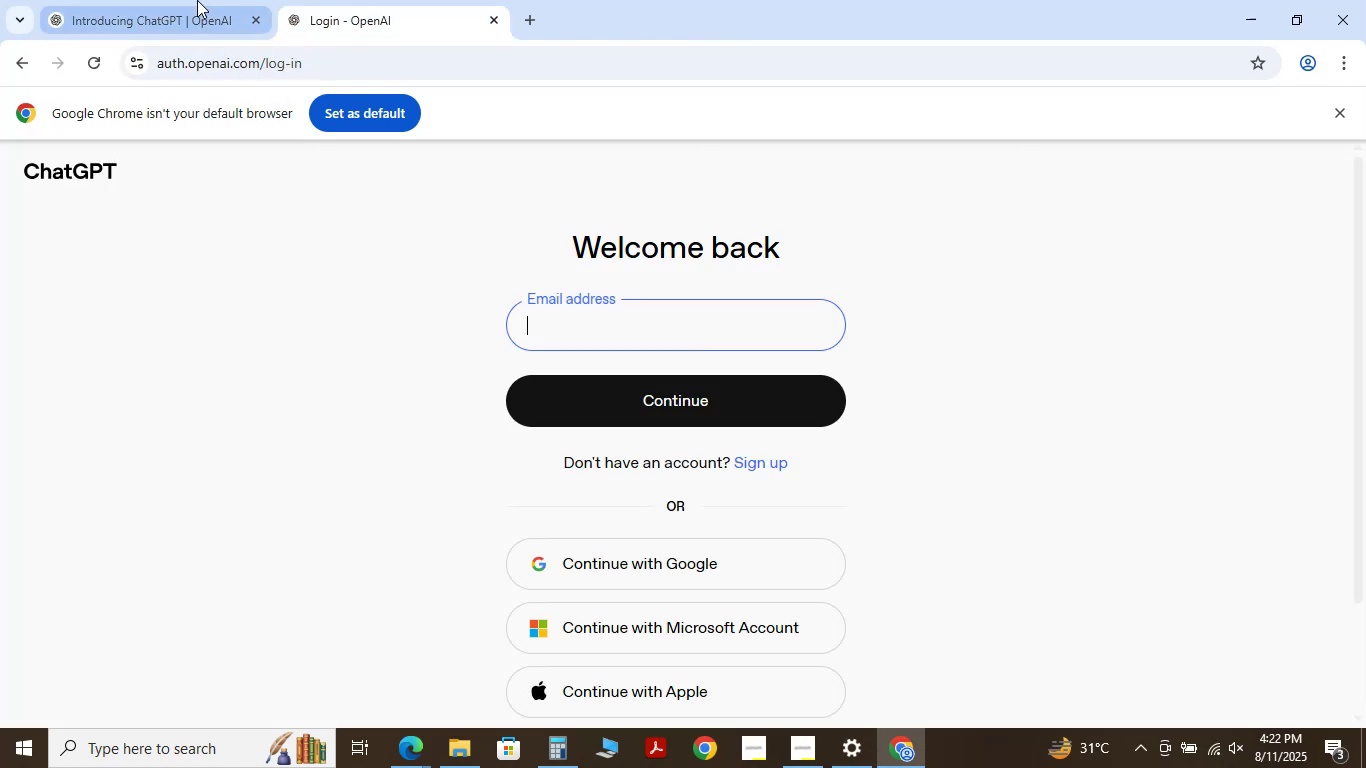 
left_click([197, 0])
 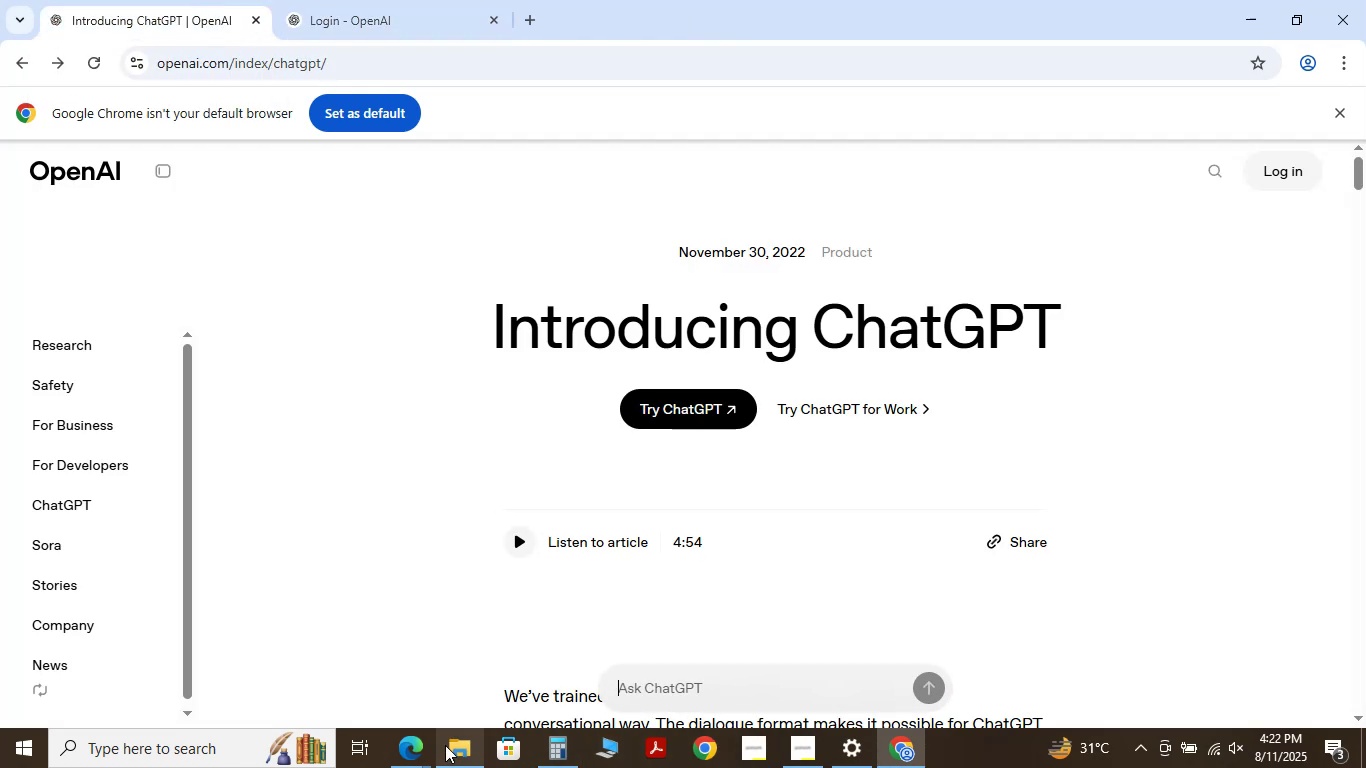 
left_click([421, 737])
 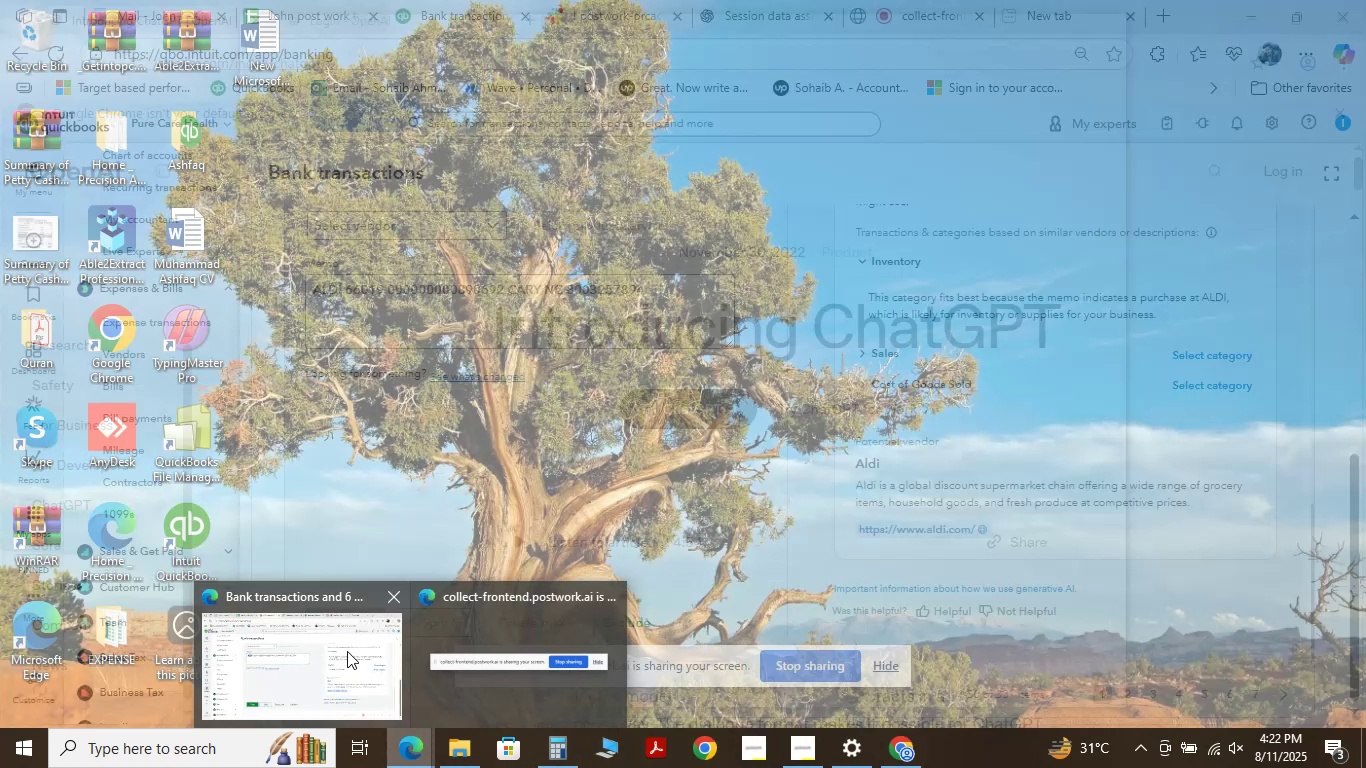 
left_click([329, 650])
 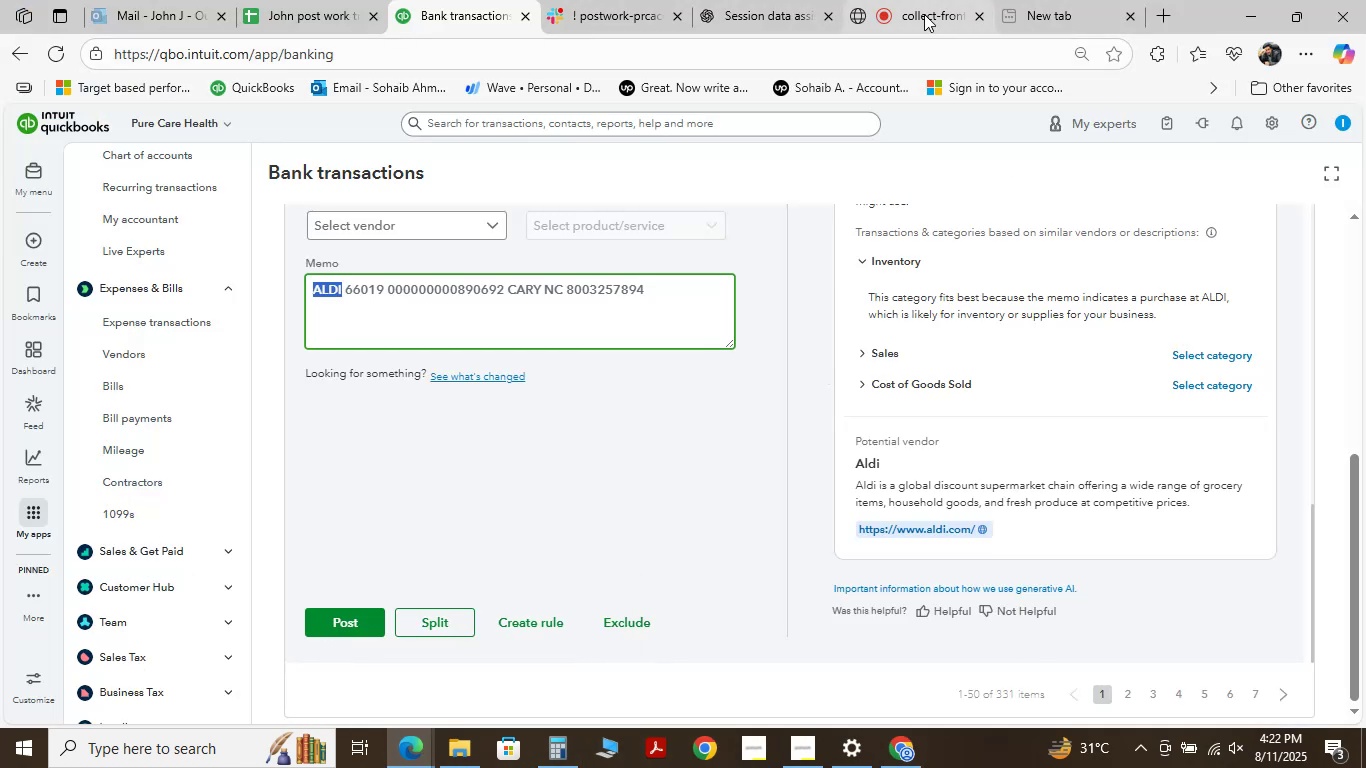 
left_click([912, 5])
 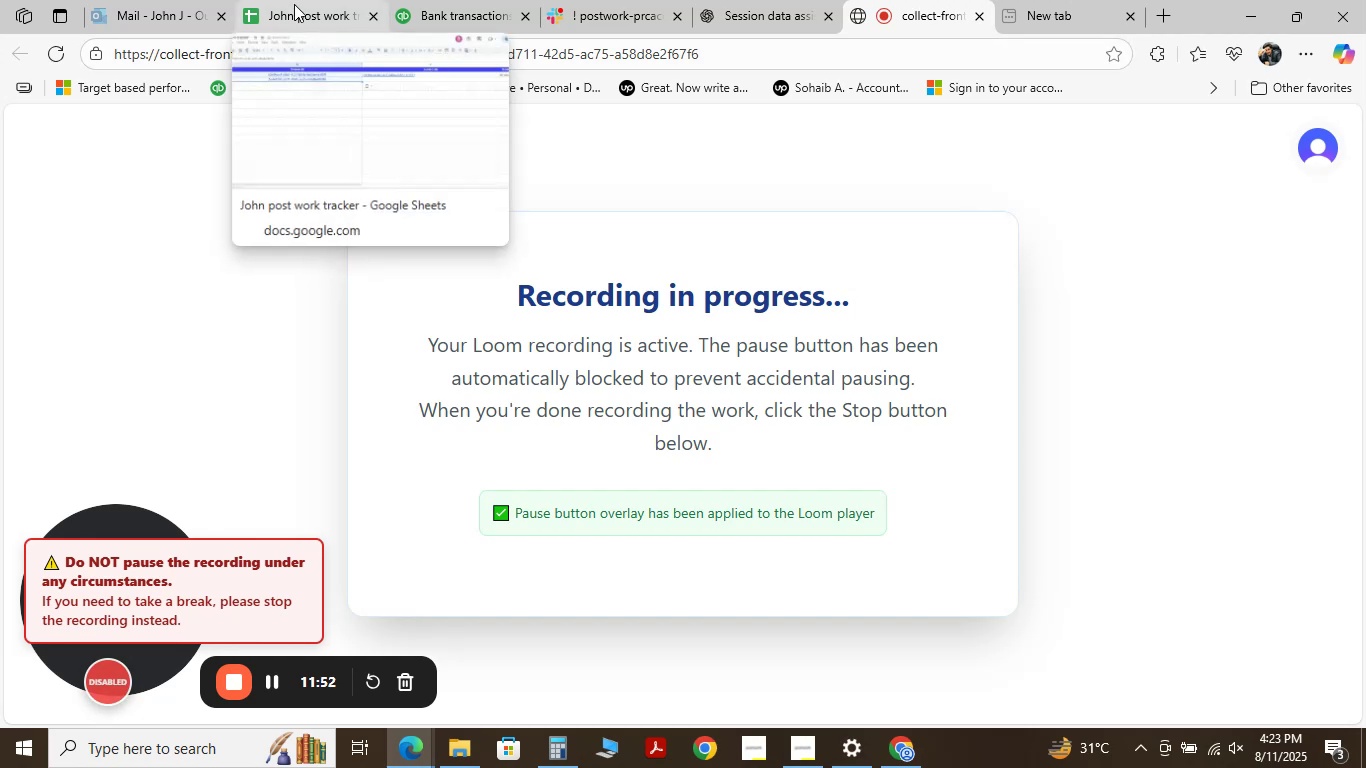 
wait(5.02)
 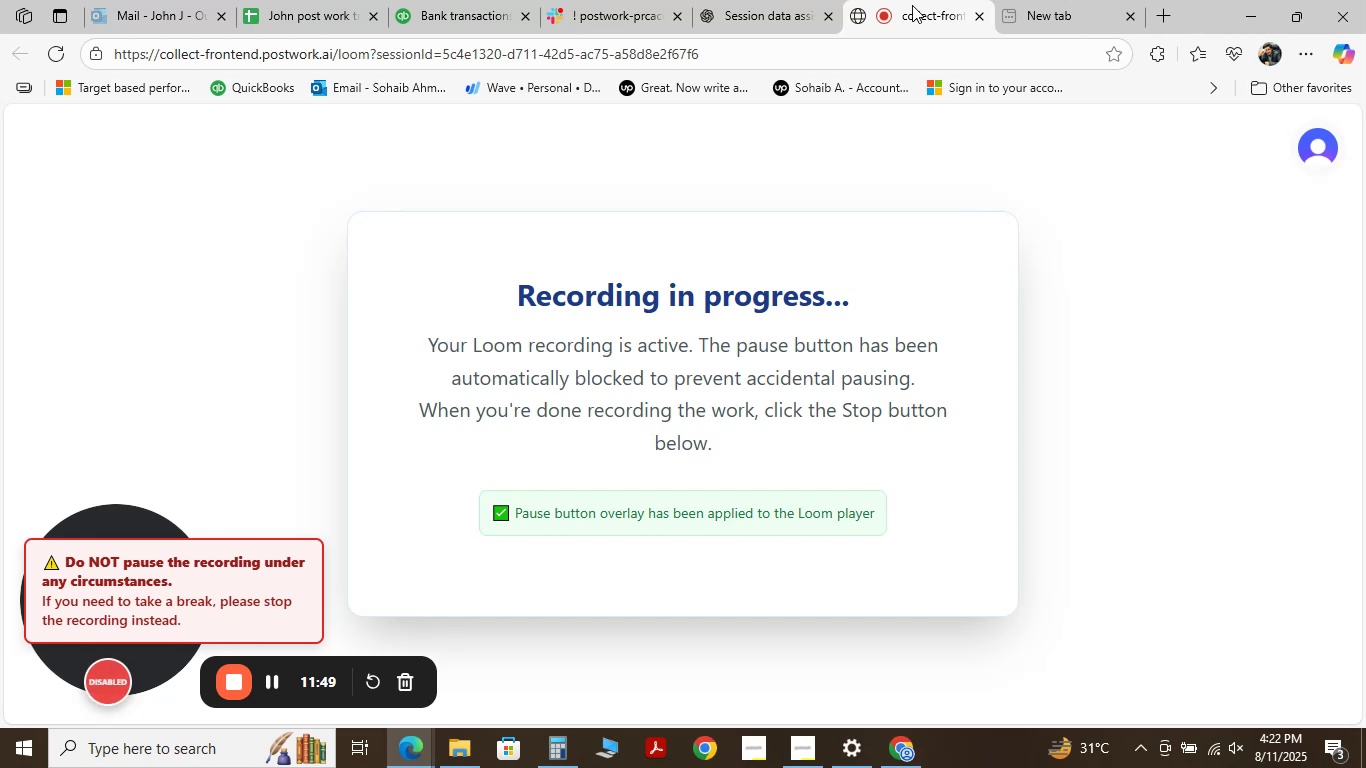 
left_click([459, 3])
 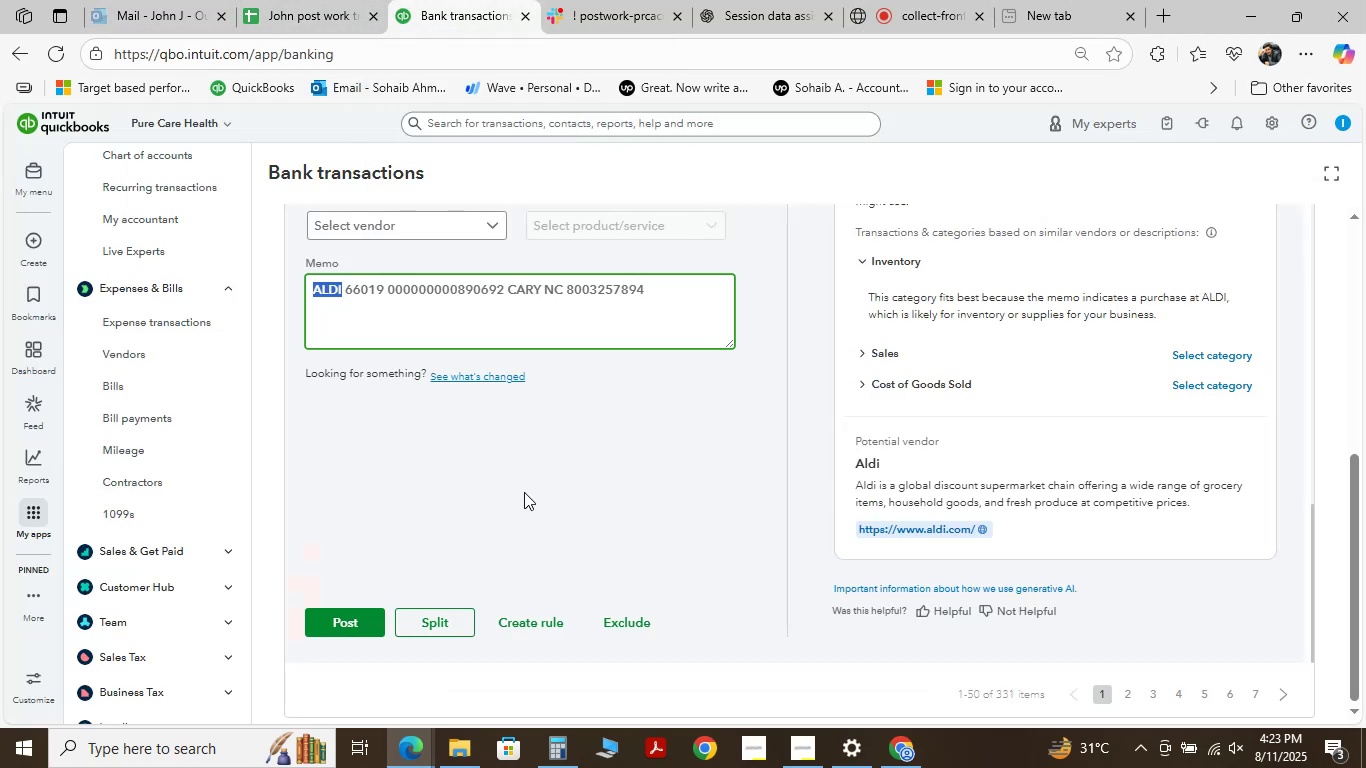 
scroll: coordinate [524, 492], scroll_direction: down, amount: 1.0
 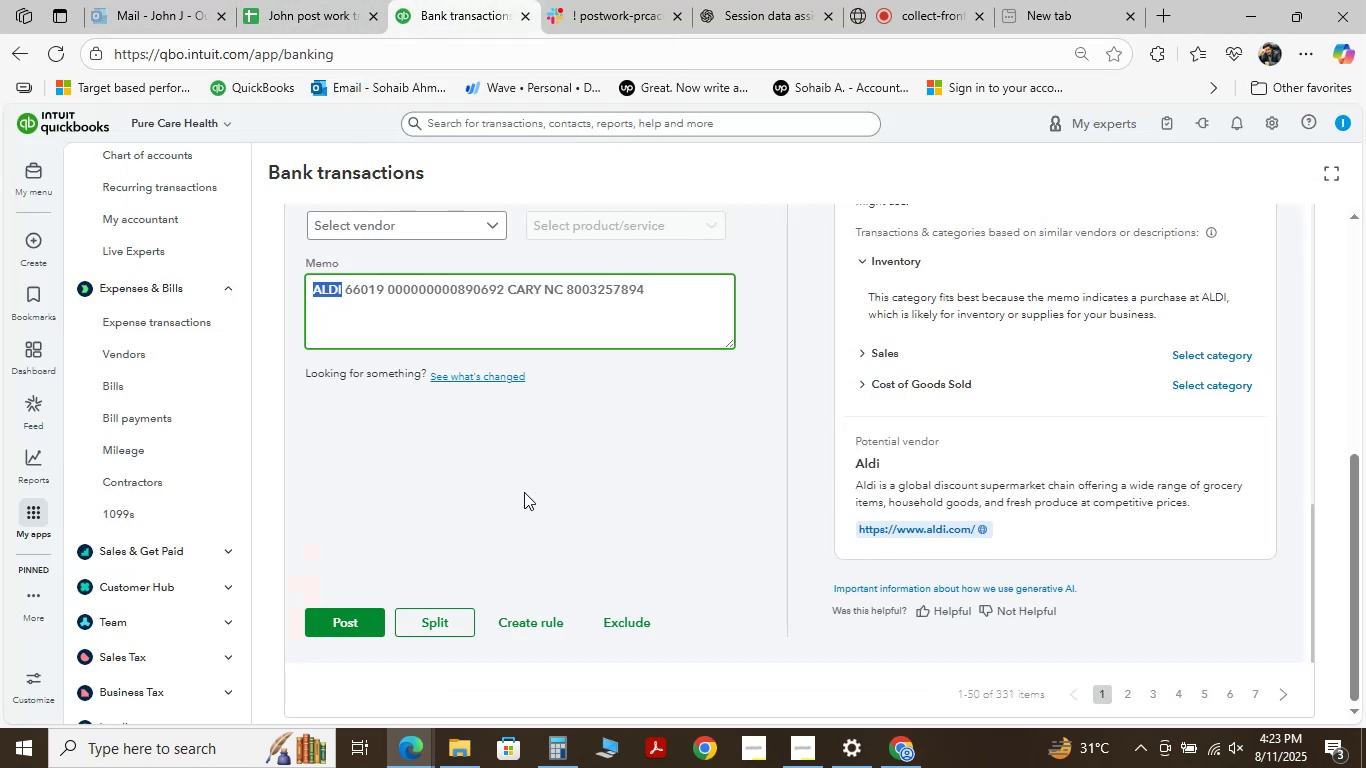 
scroll: coordinate [524, 492], scroll_direction: up, amount: 1.0
 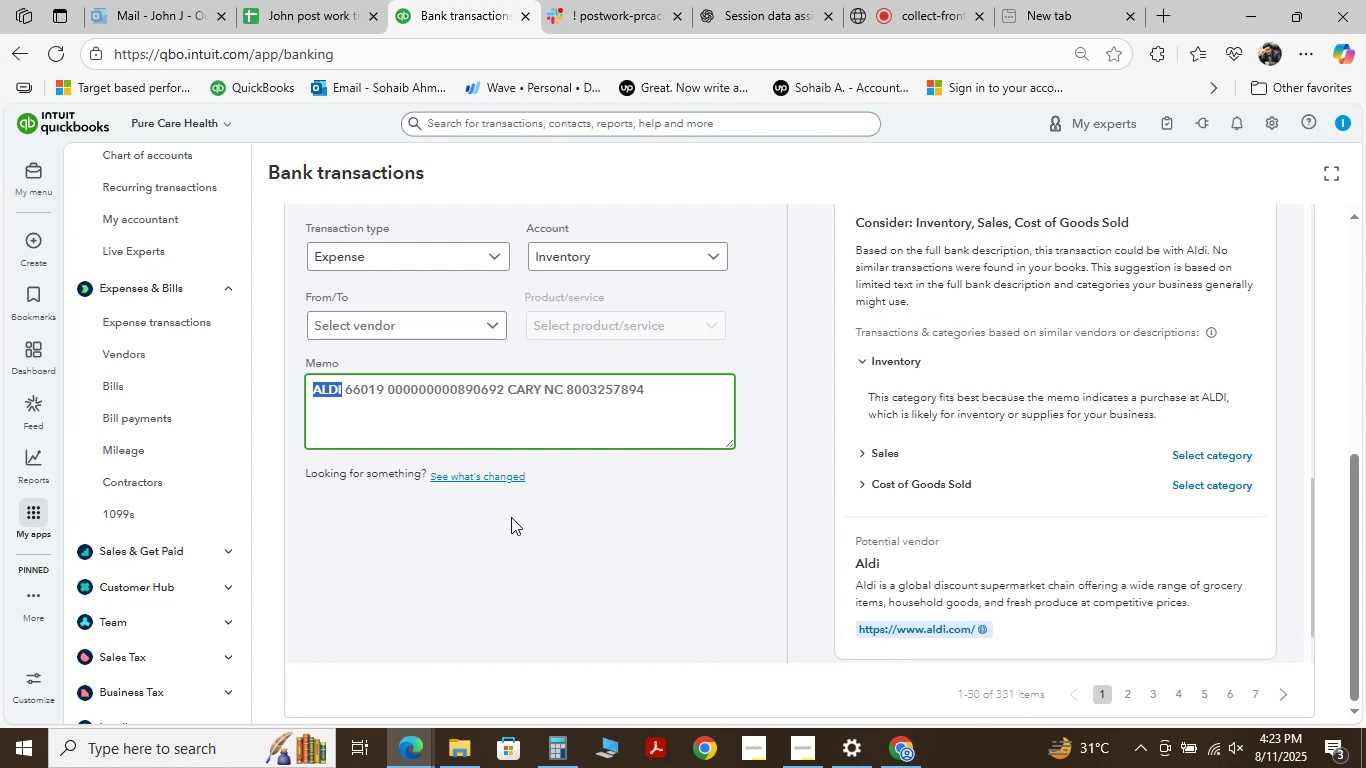 
scroll: coordinate [511, 518], scroll_direction: down, amount: 3.0
 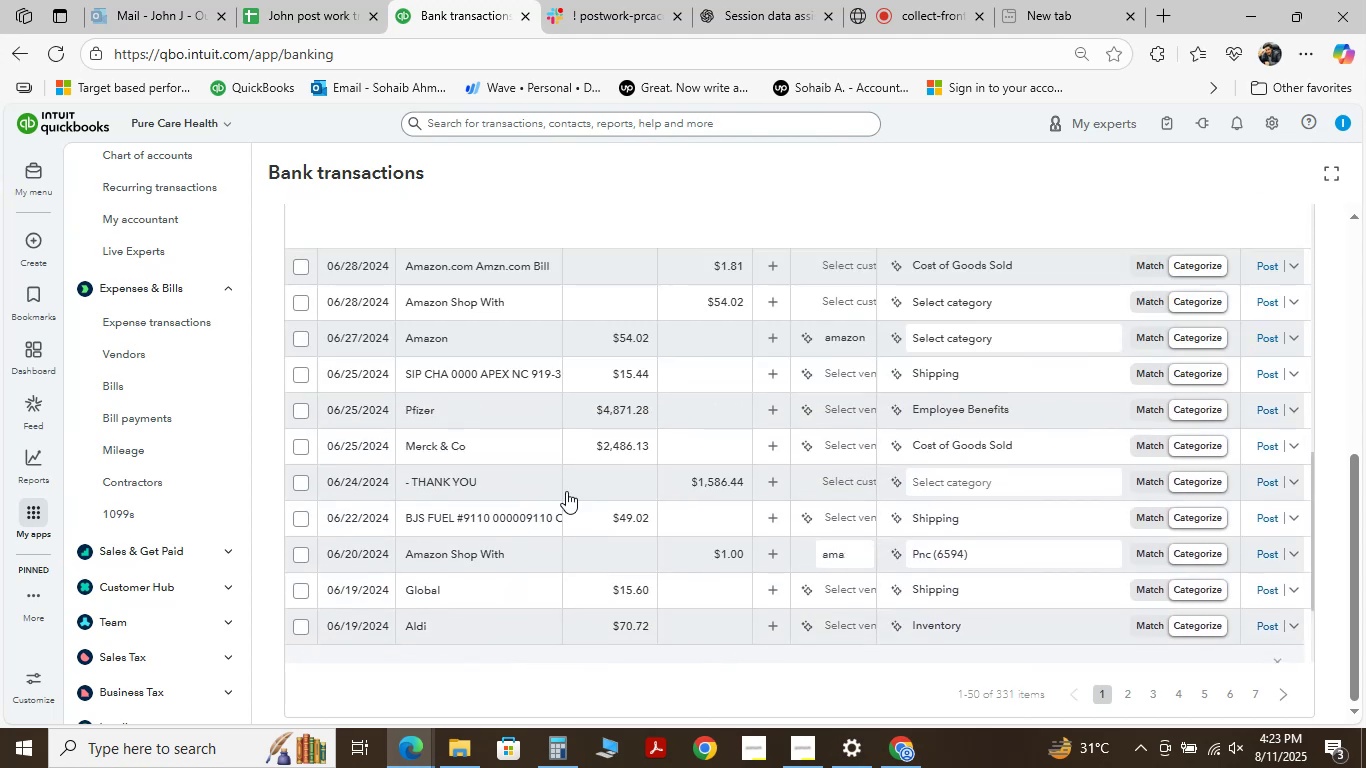 
scroll: coordinate [575, 515], scroll_direction: up, amount: 18.0
 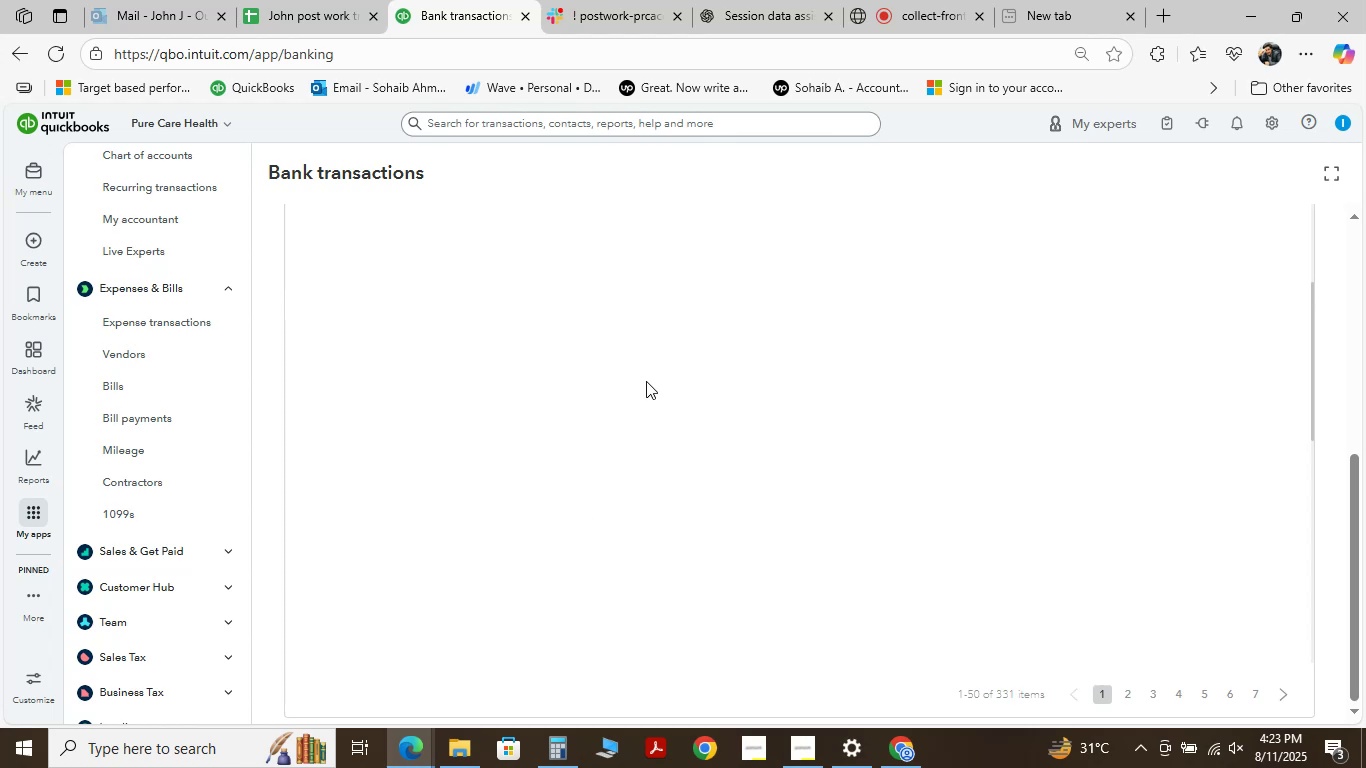 
scroll: coordinate [545, 422], scroll_direction: down, amount: 8.0
 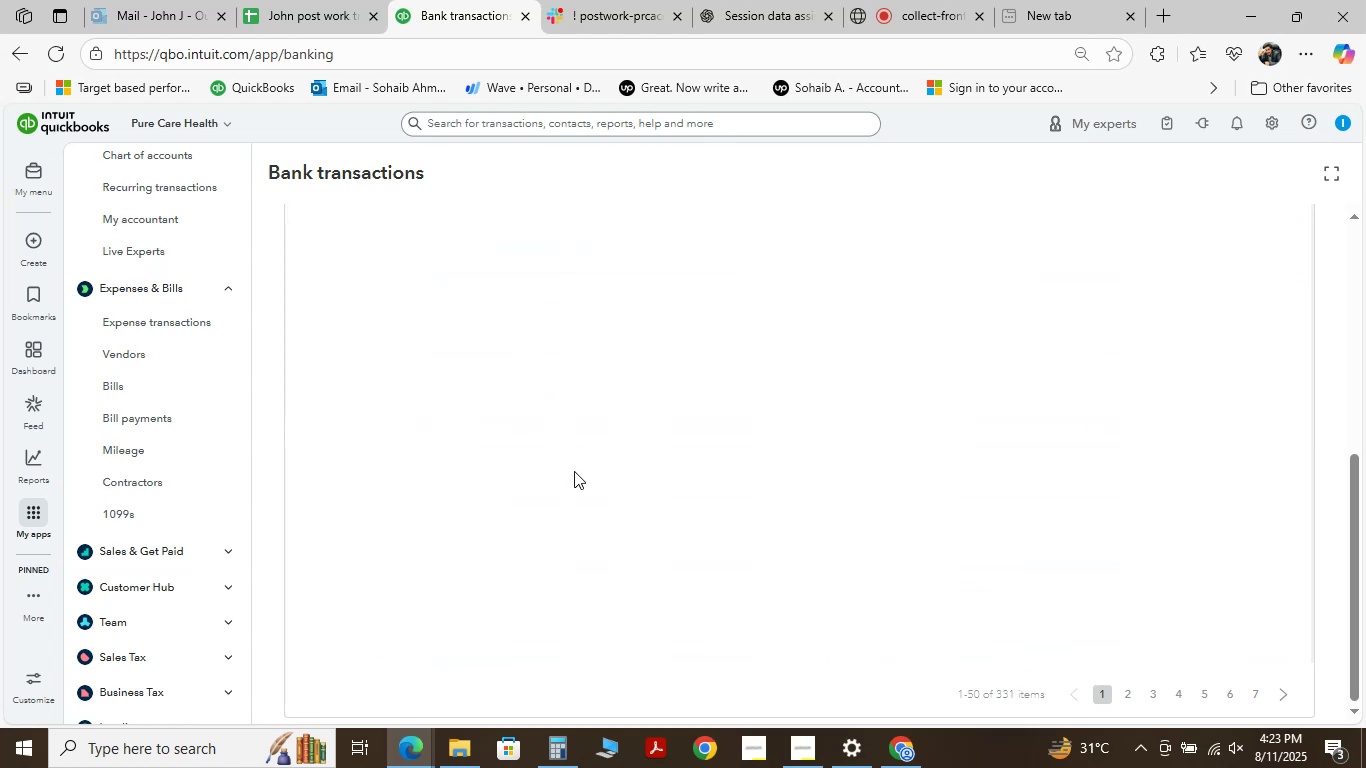 
scroll: coordinate [574, 471], scroll_direction: up, amount: 3.0
 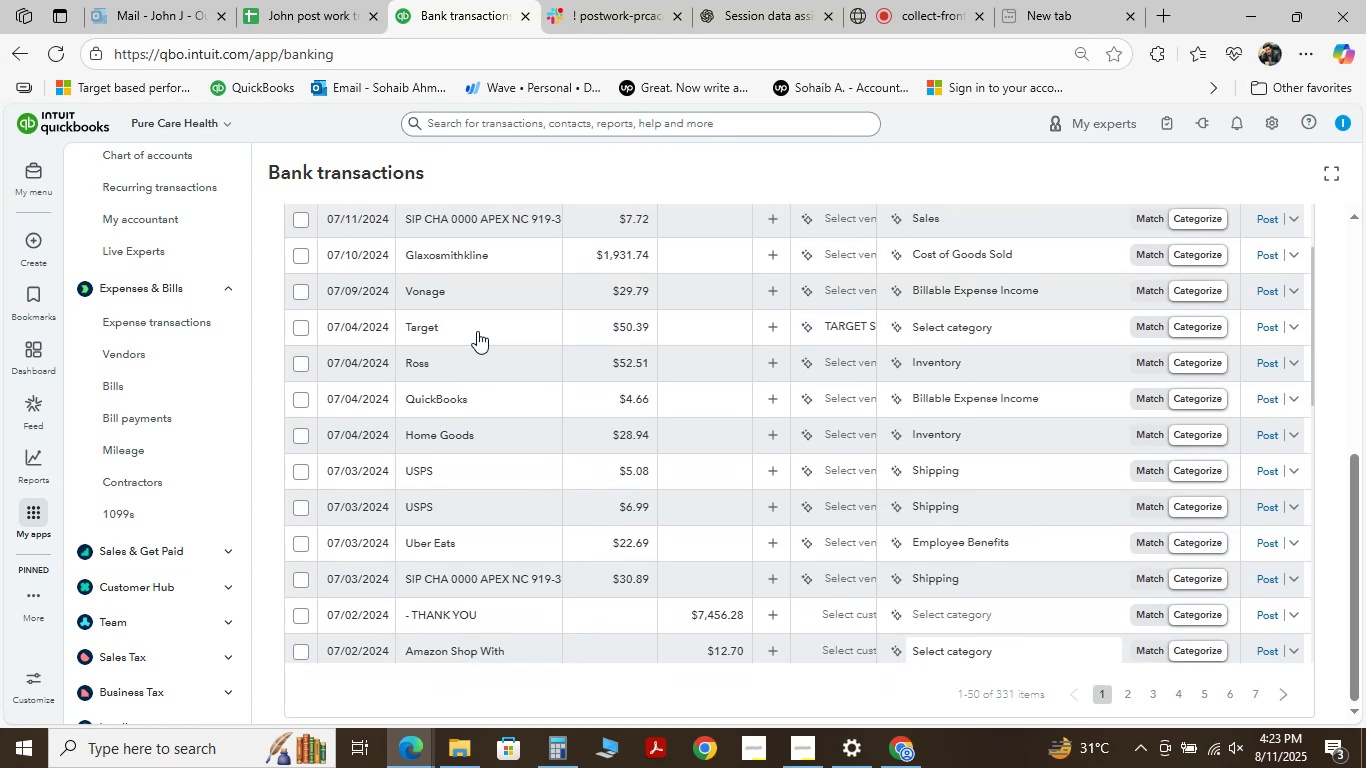 
scroll: coordinate [523, 387], scroll_direction: down, amount: 6.0
 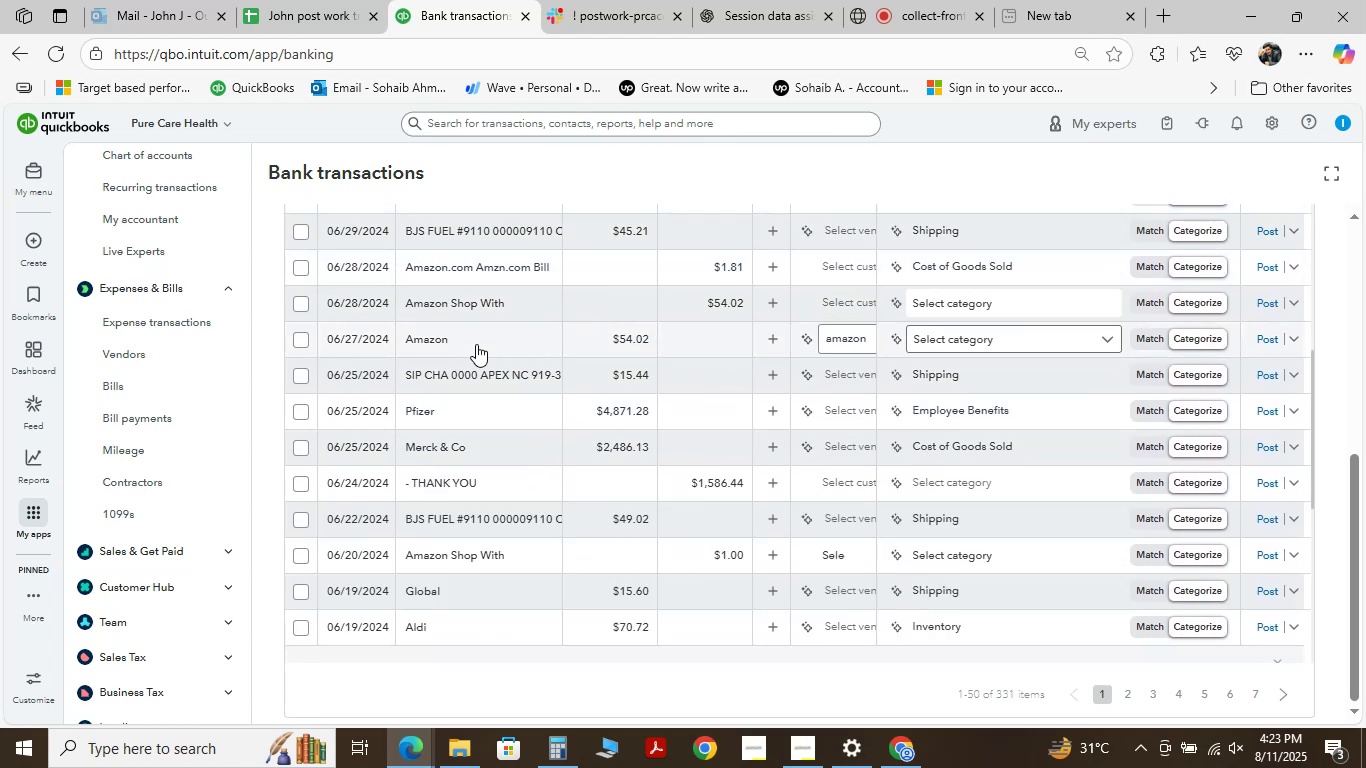 
left_click([439, 341])
 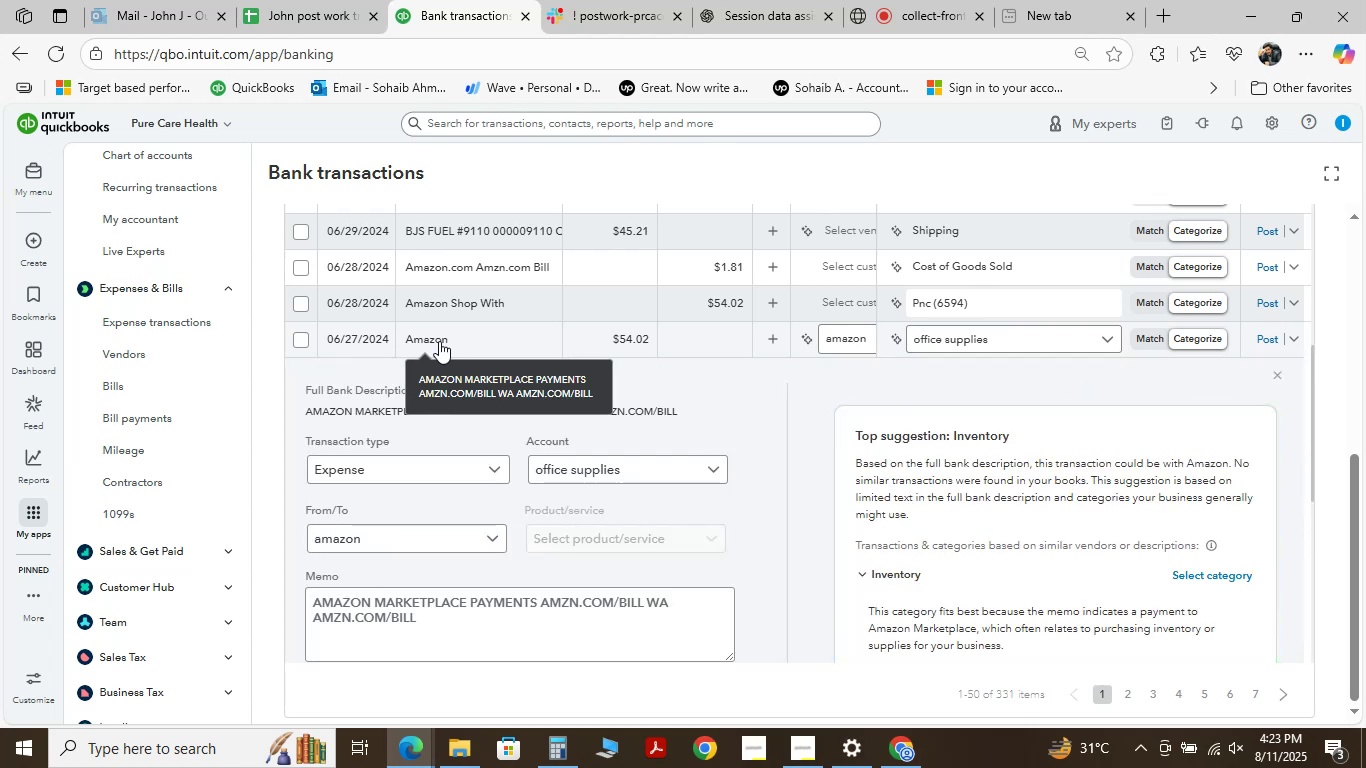 
wait(7.23)
 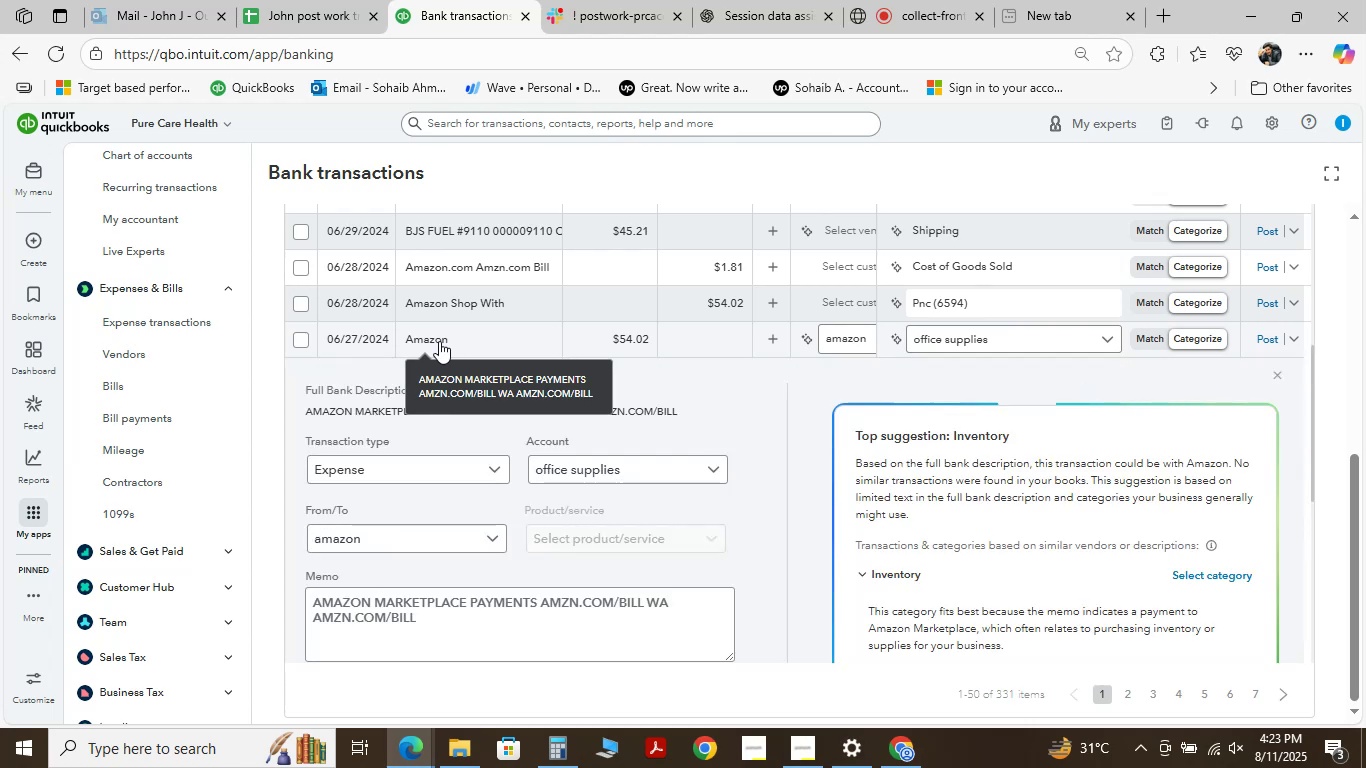 
mouse_move([461, 360])
 